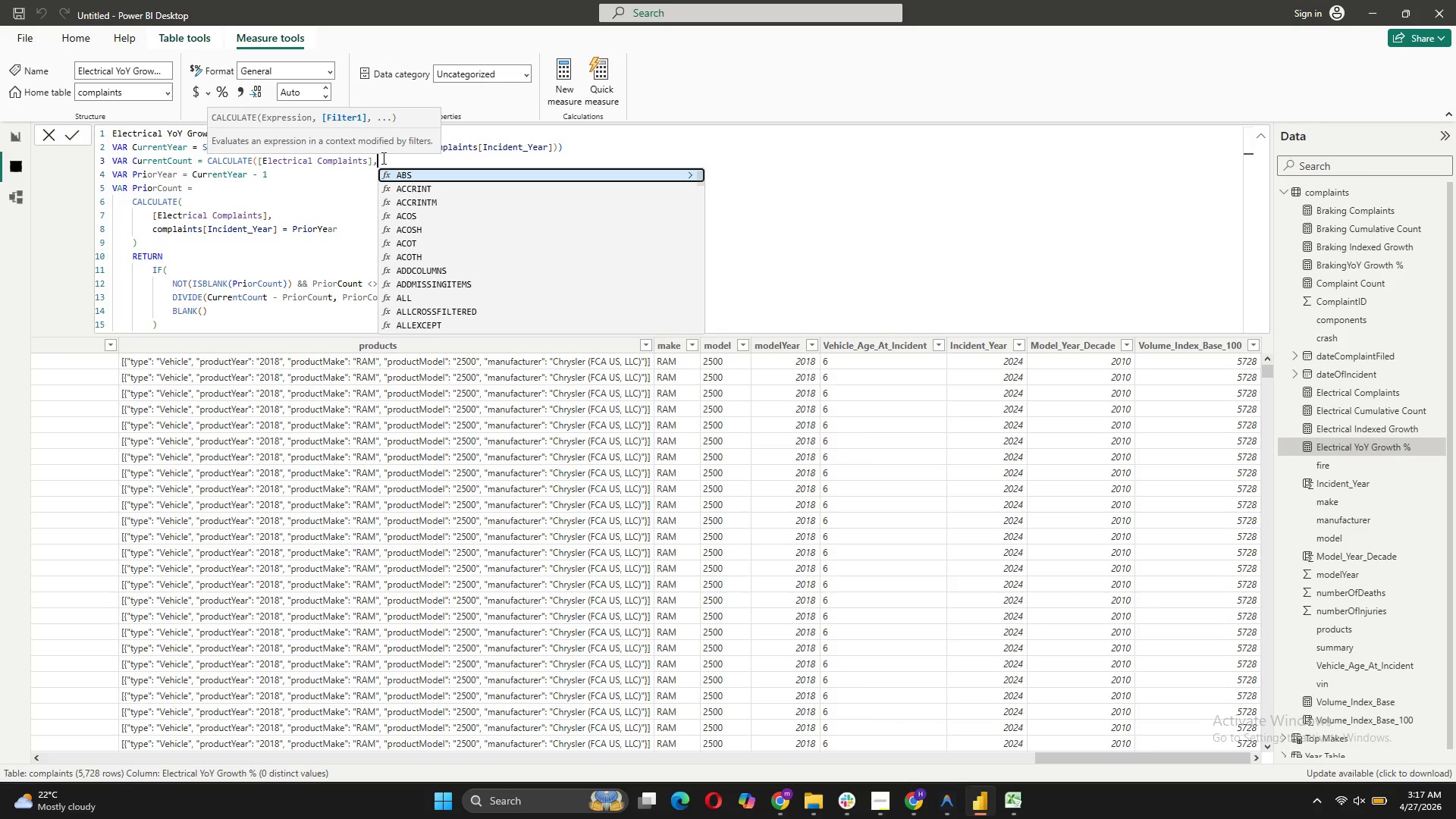 
key(Space)
 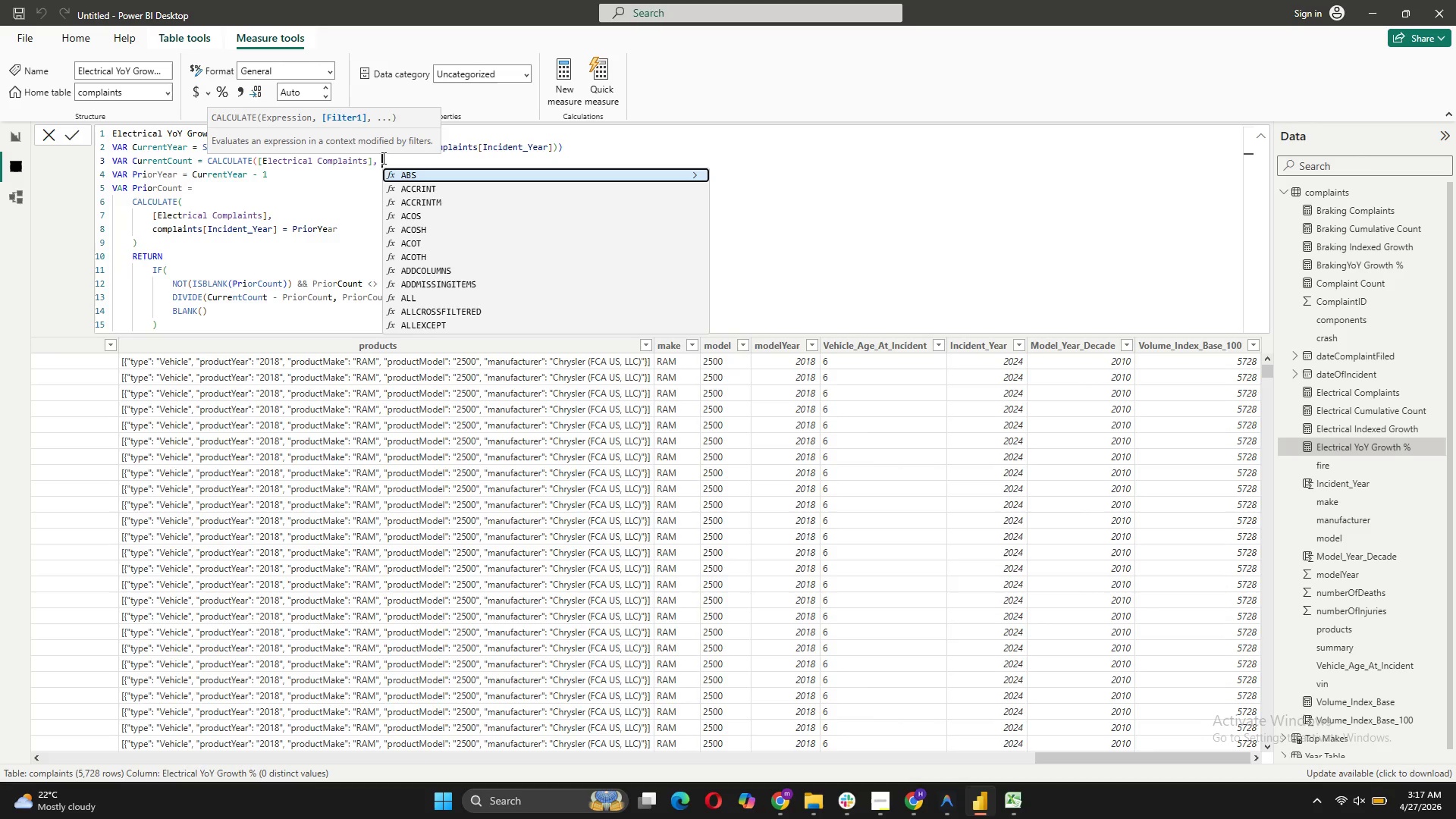 
type(com)
 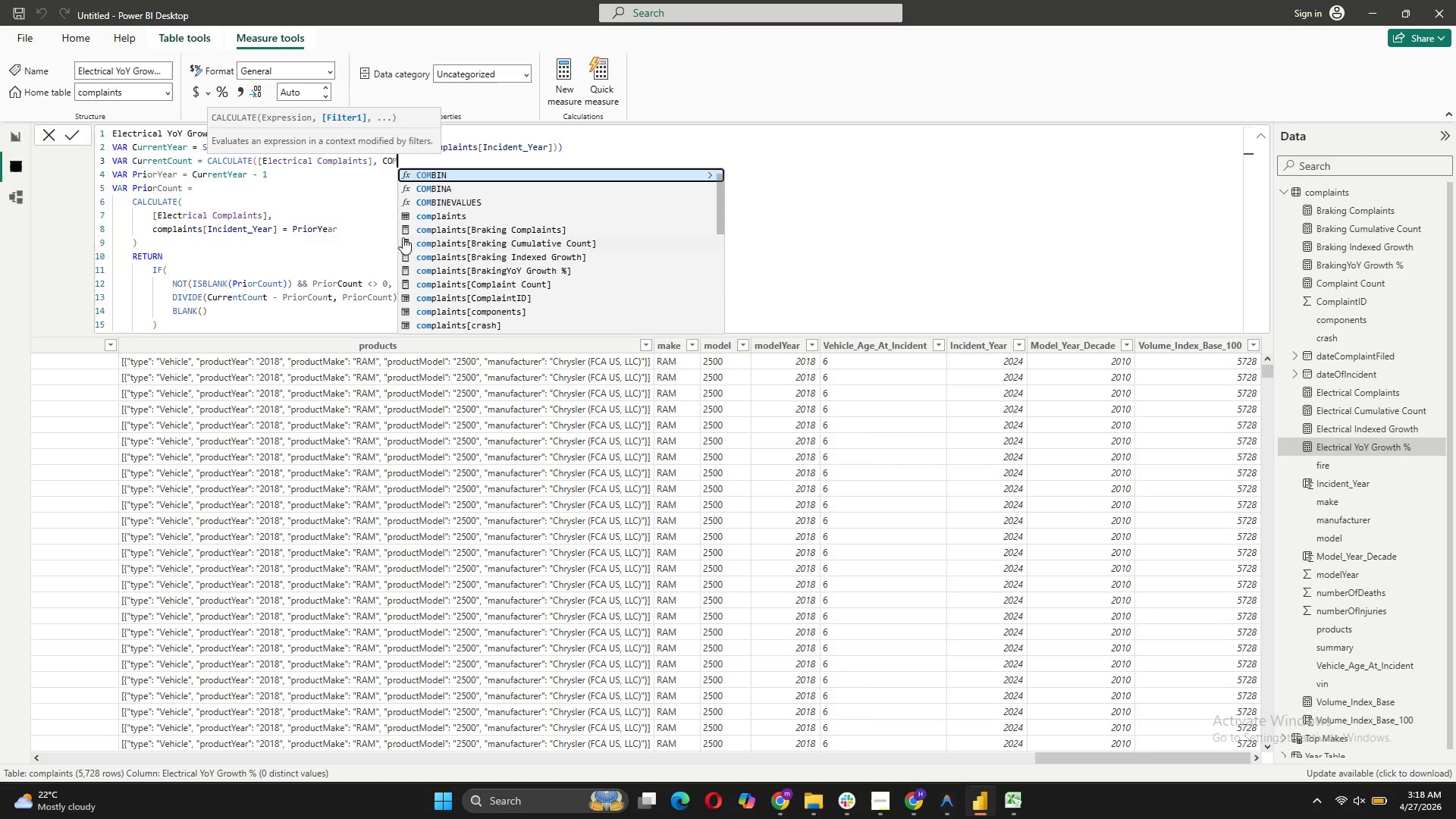 
scroll: coordinate [503, 287], scroll_direction: down, amount: 7.0
 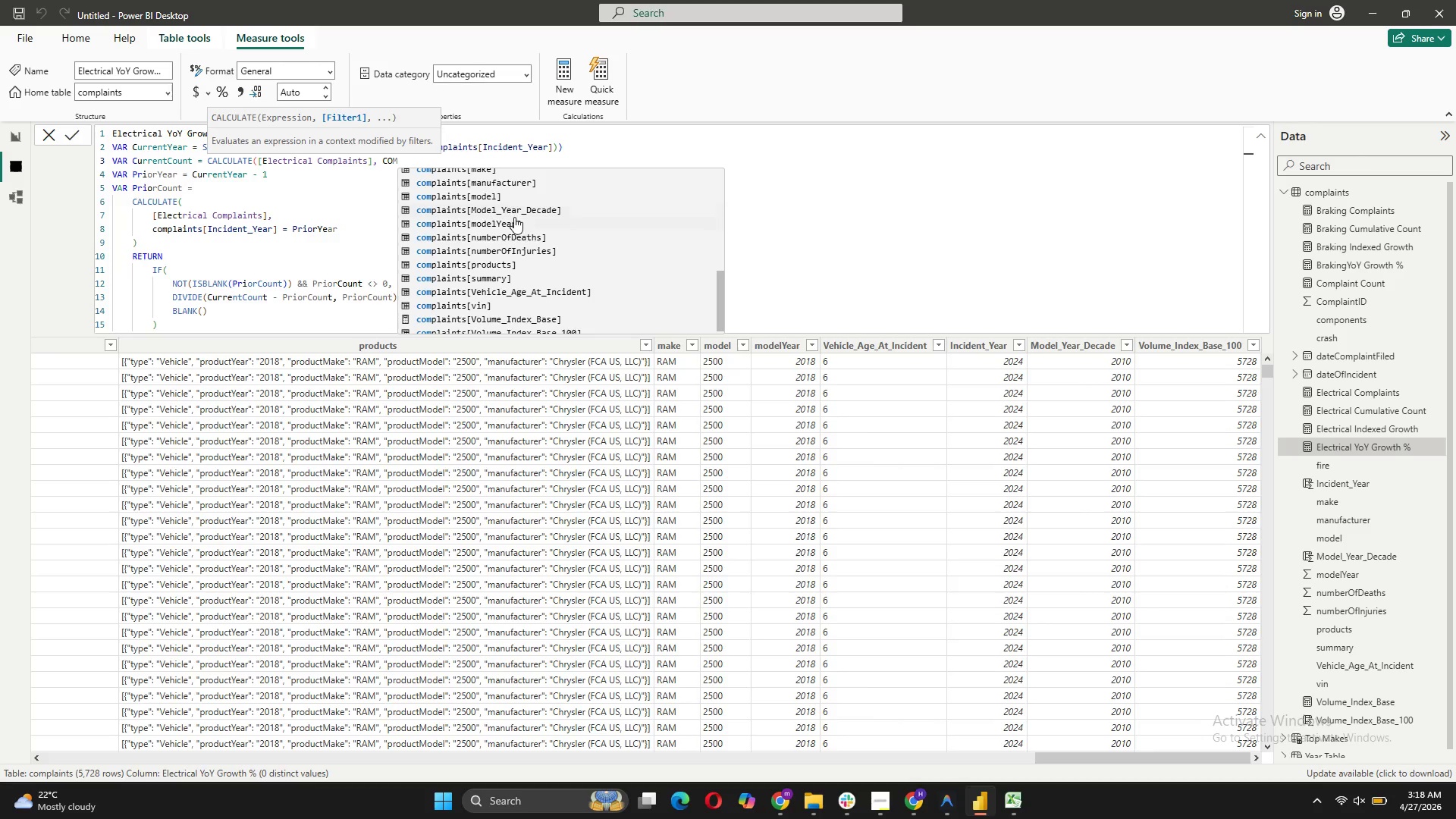 
scroll: coordinate [514, 217], scroll_direction: up, amount: 1.0
 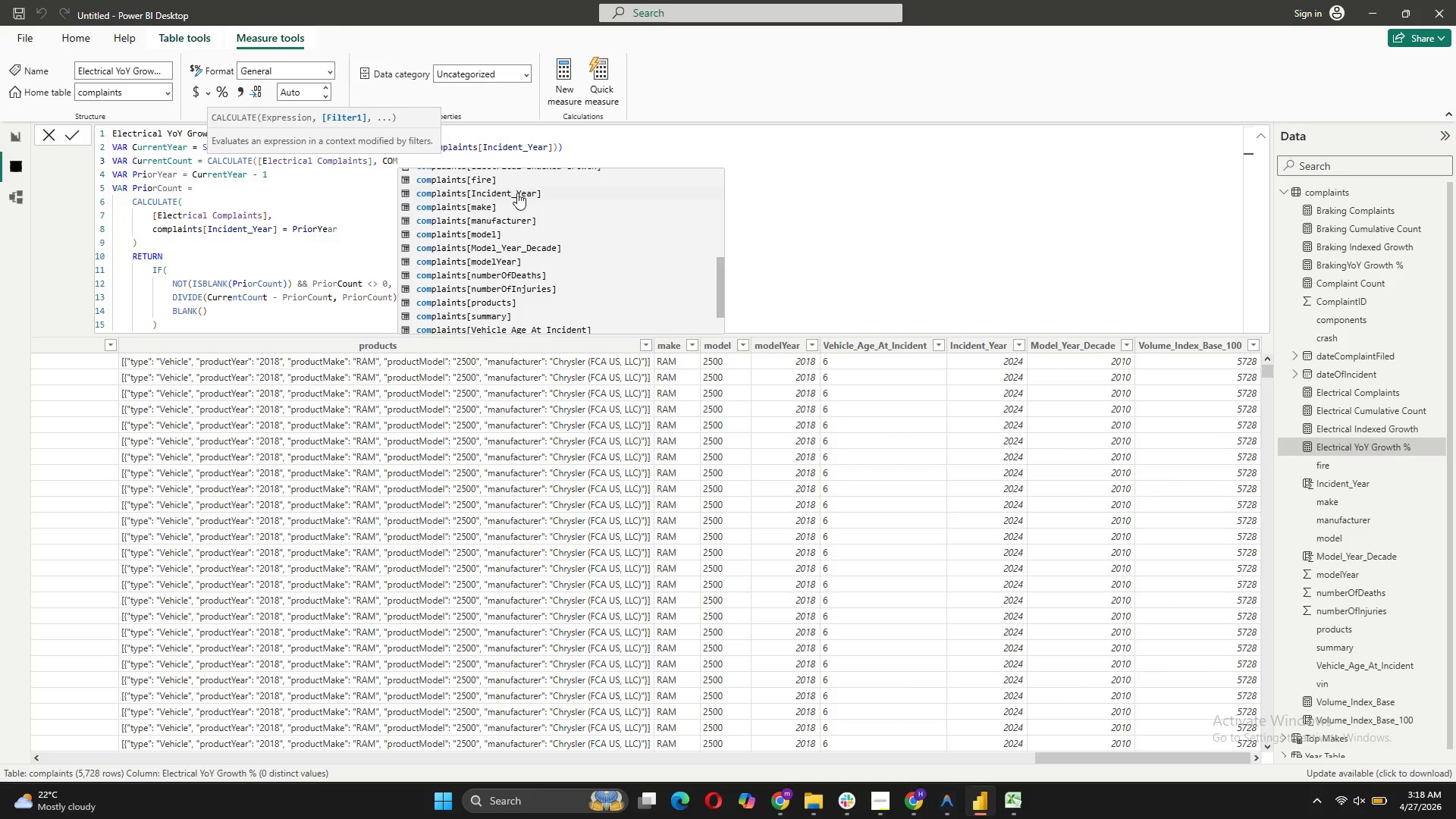 
left_click([517, 193])
 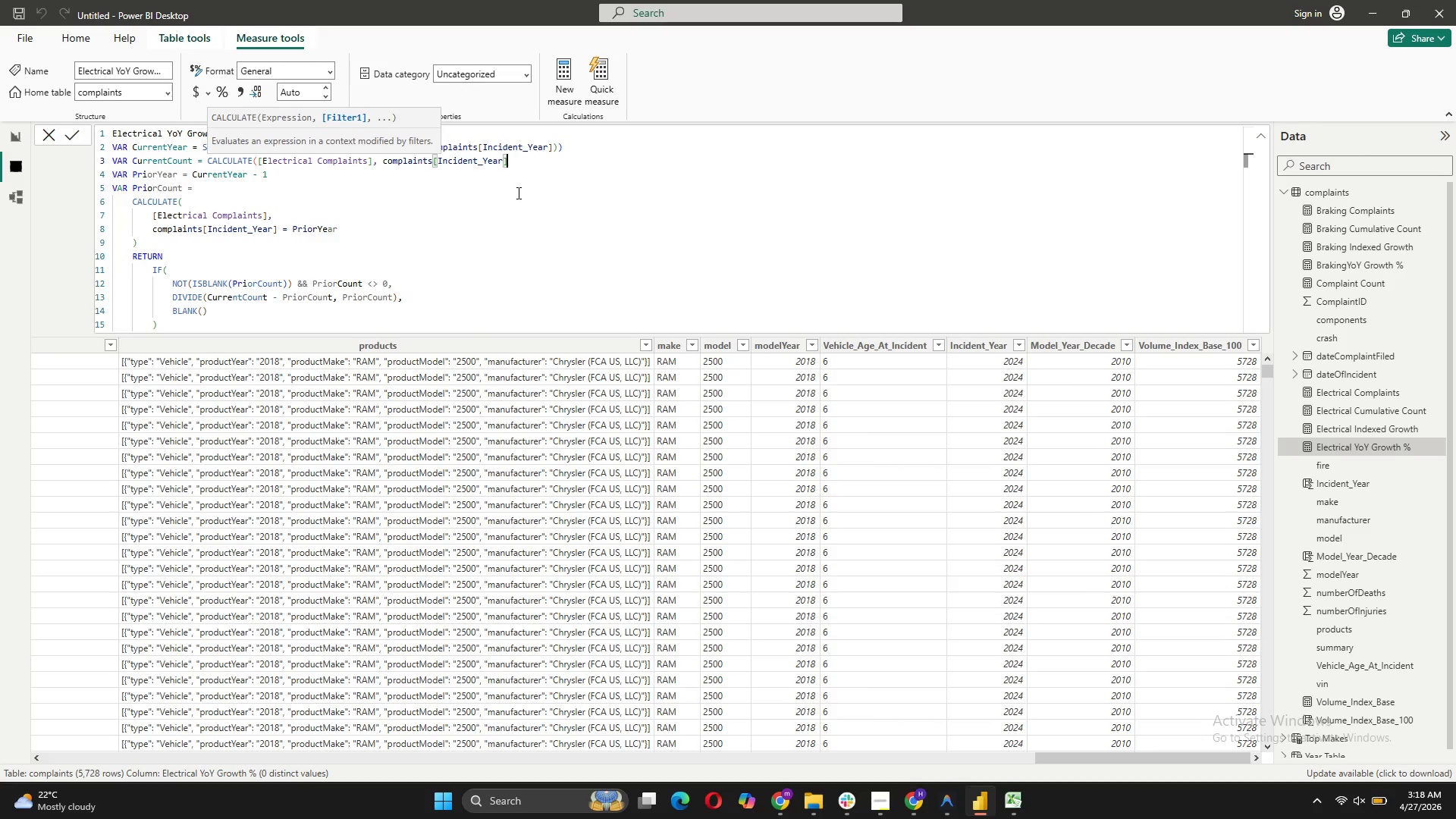 
key(Space)
 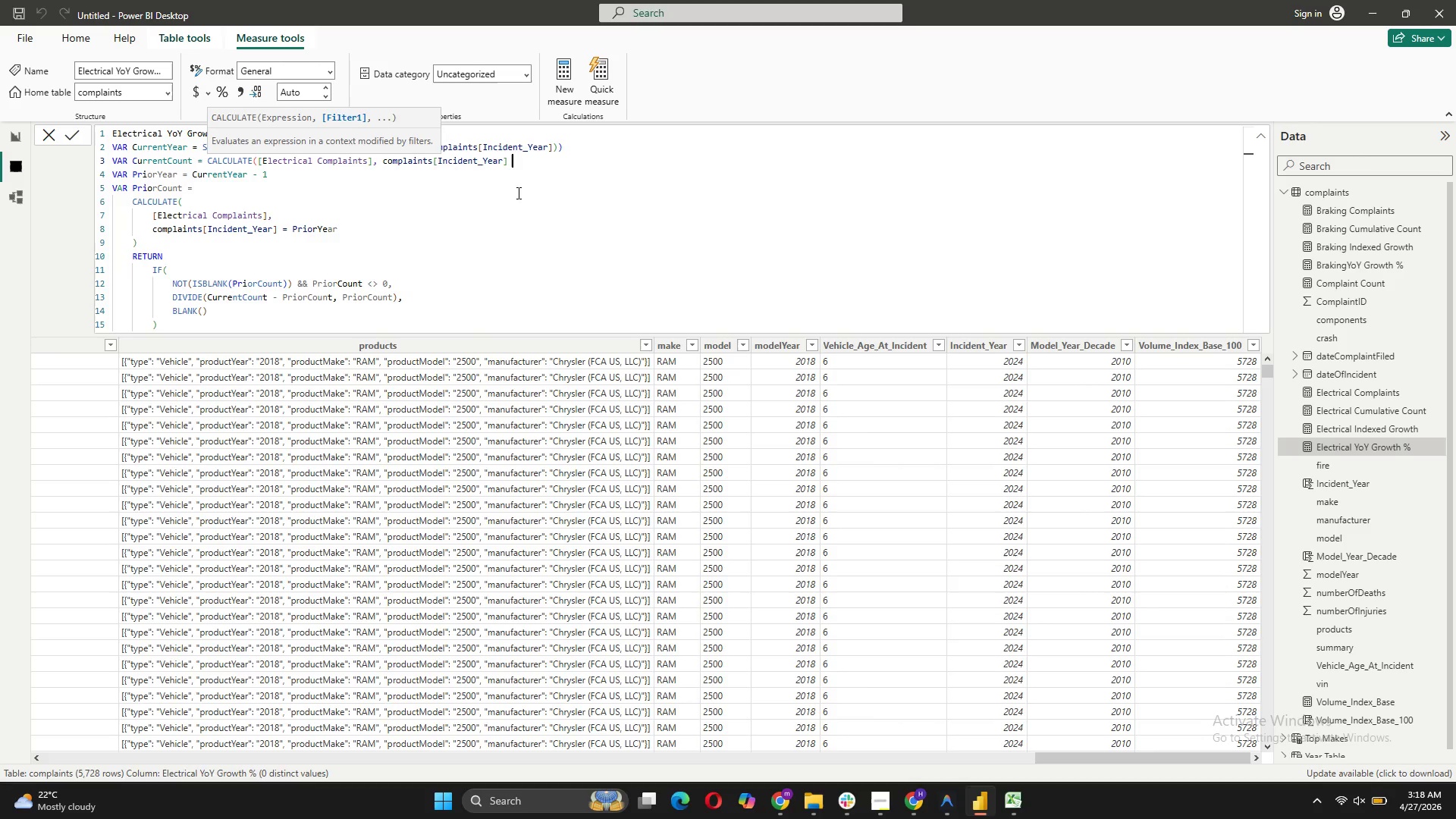 
key(Equal)
 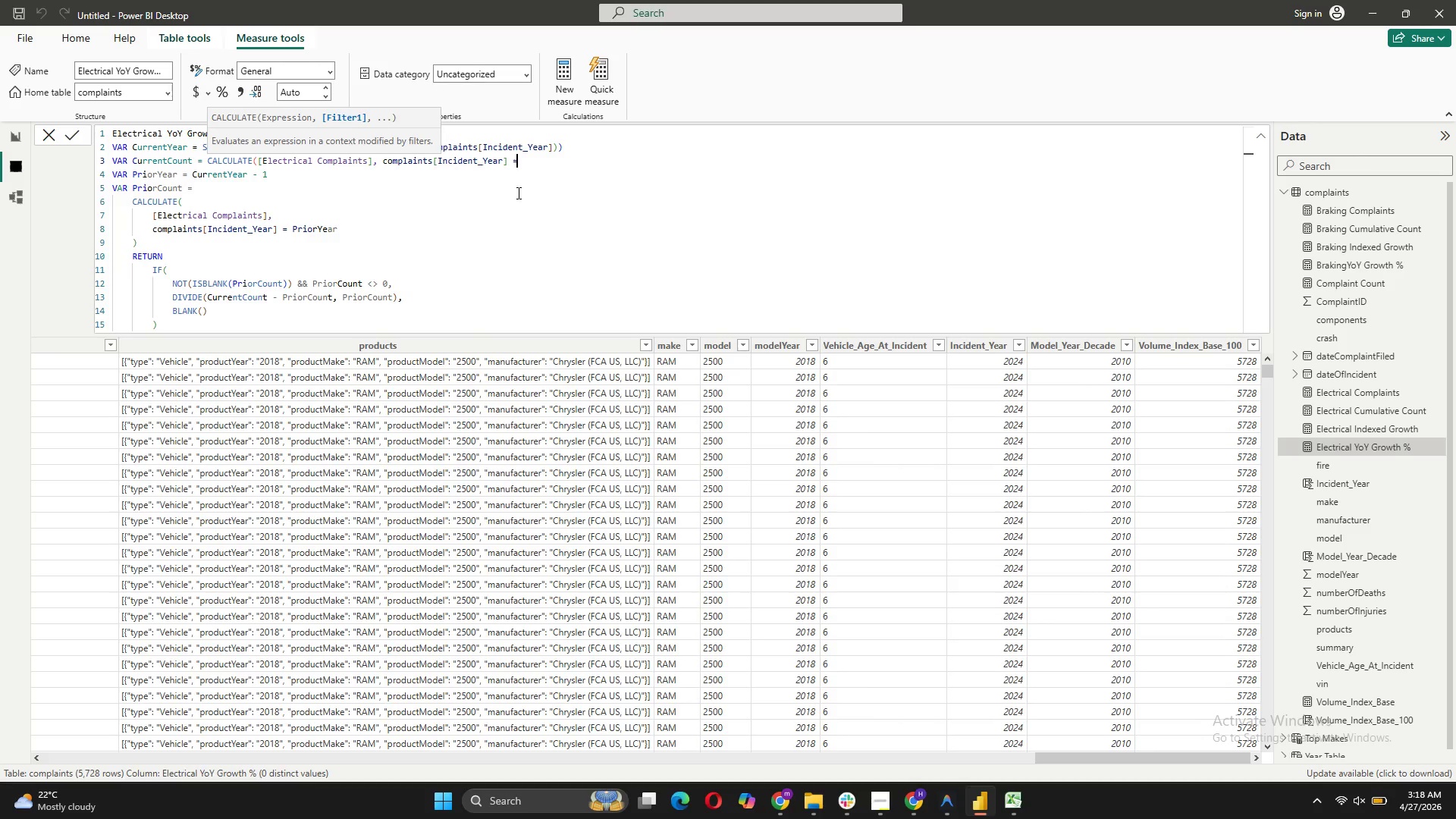 
key(Space)
 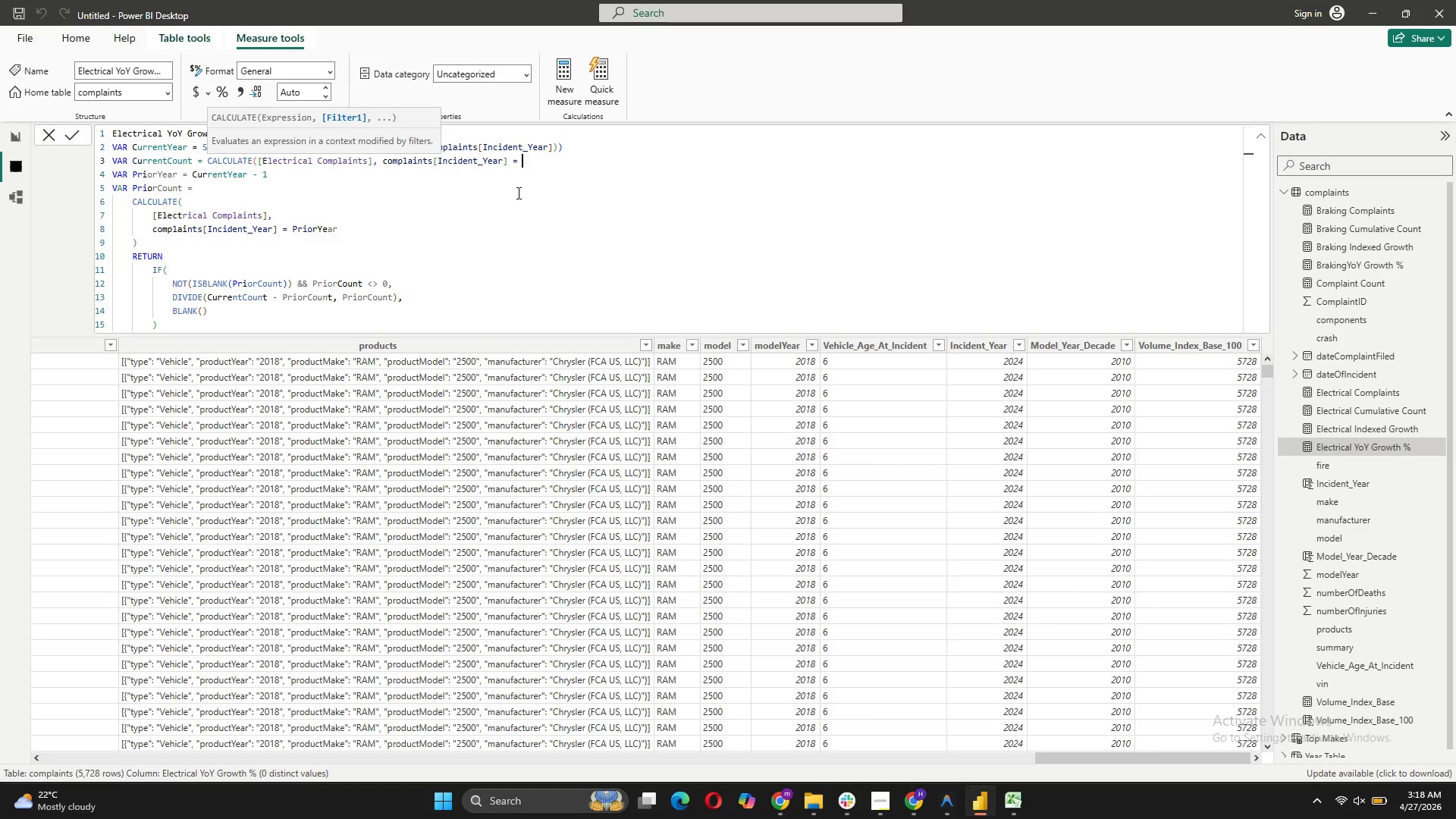 
key(CapsLock)
 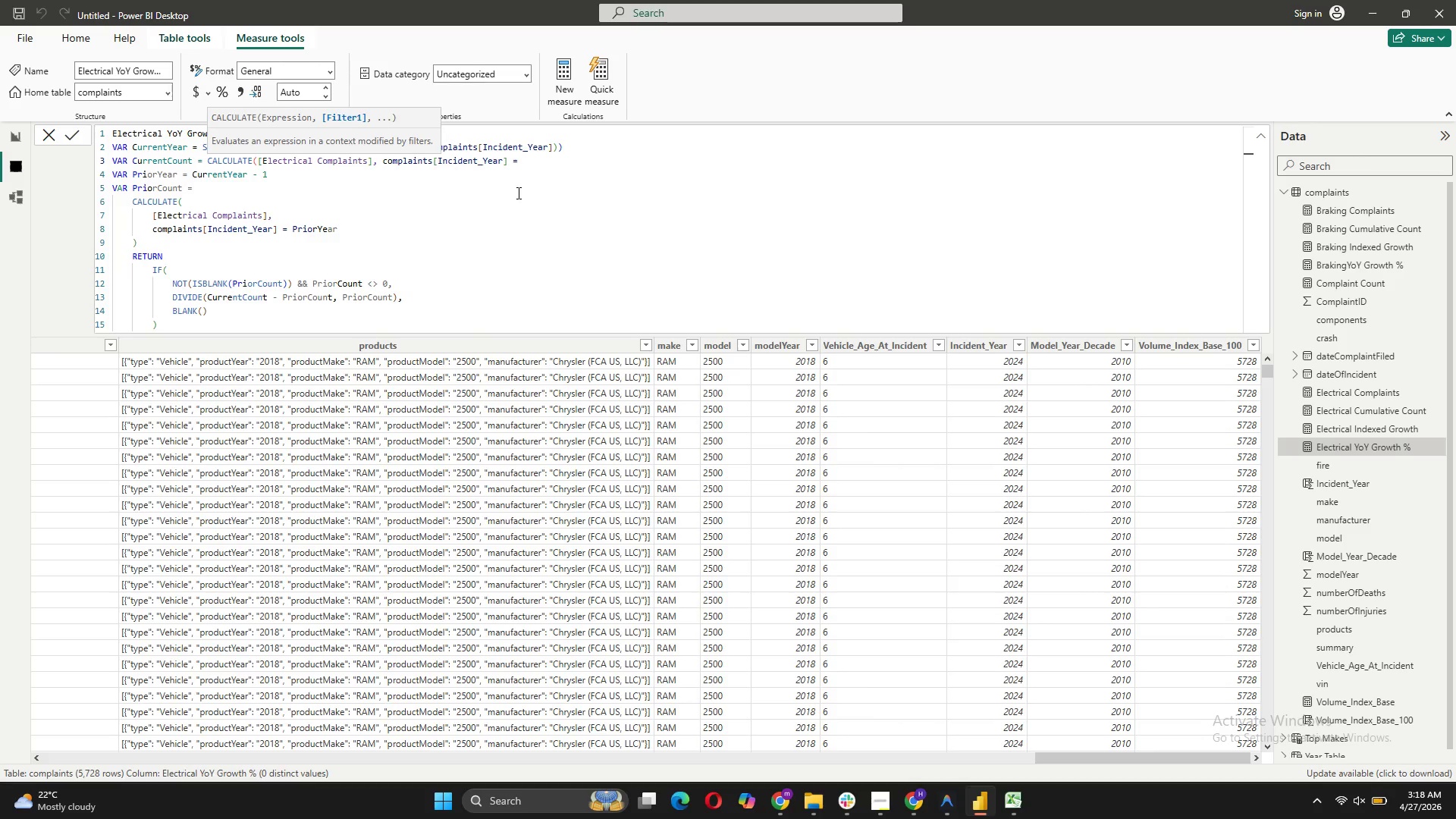 
key(CapsLock)
 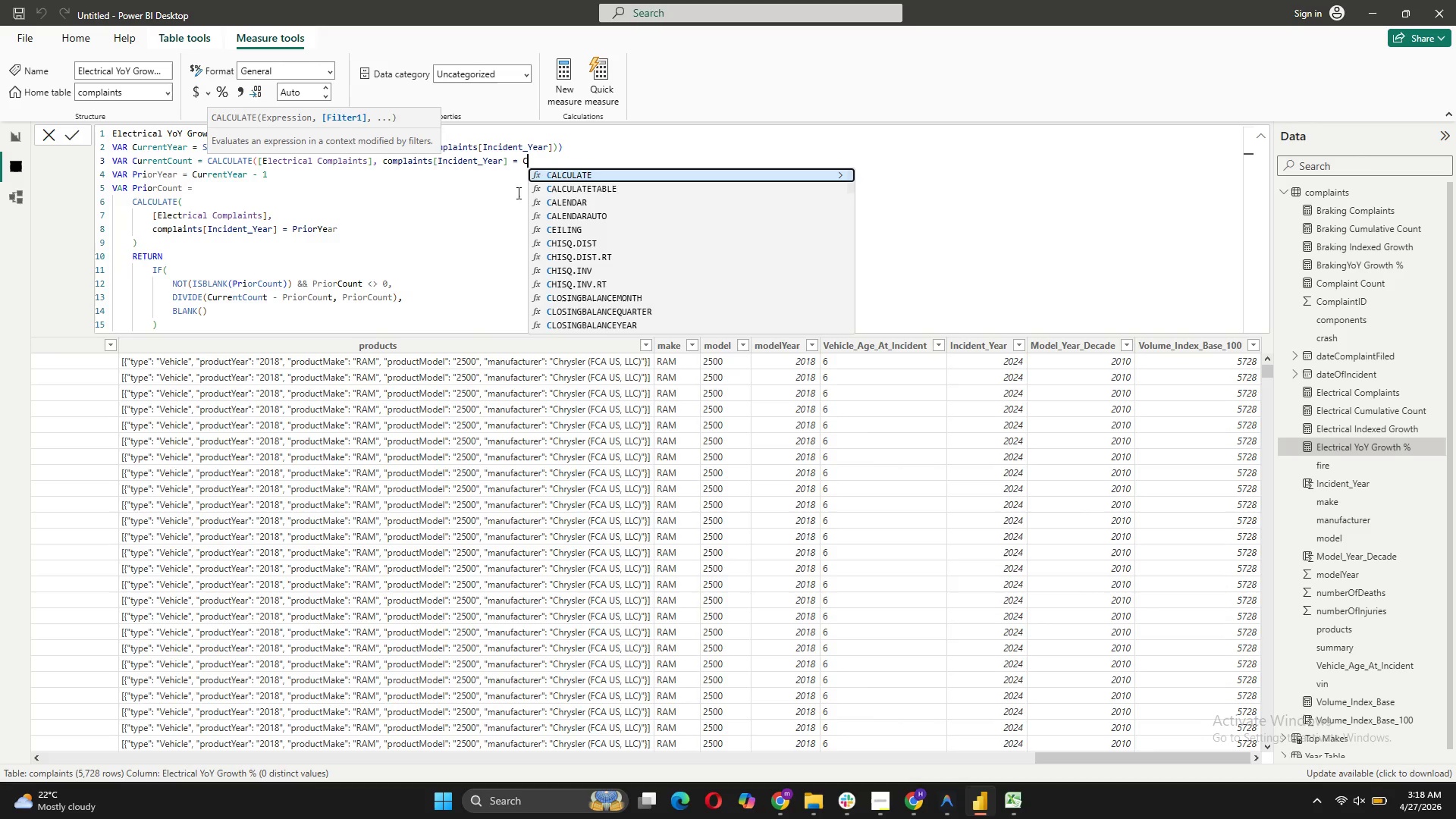 
key(C)
 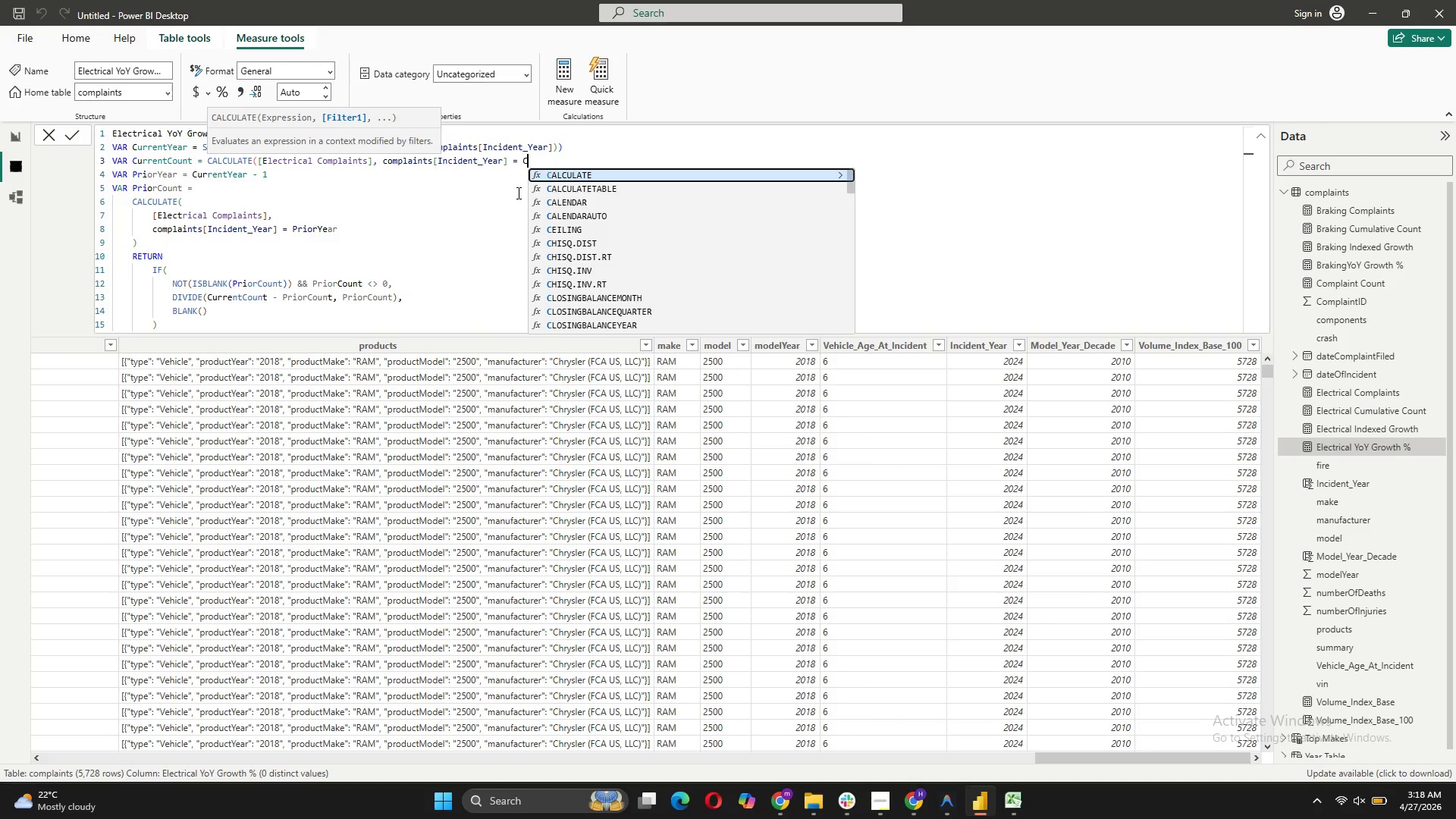 
key(CapsLock)
 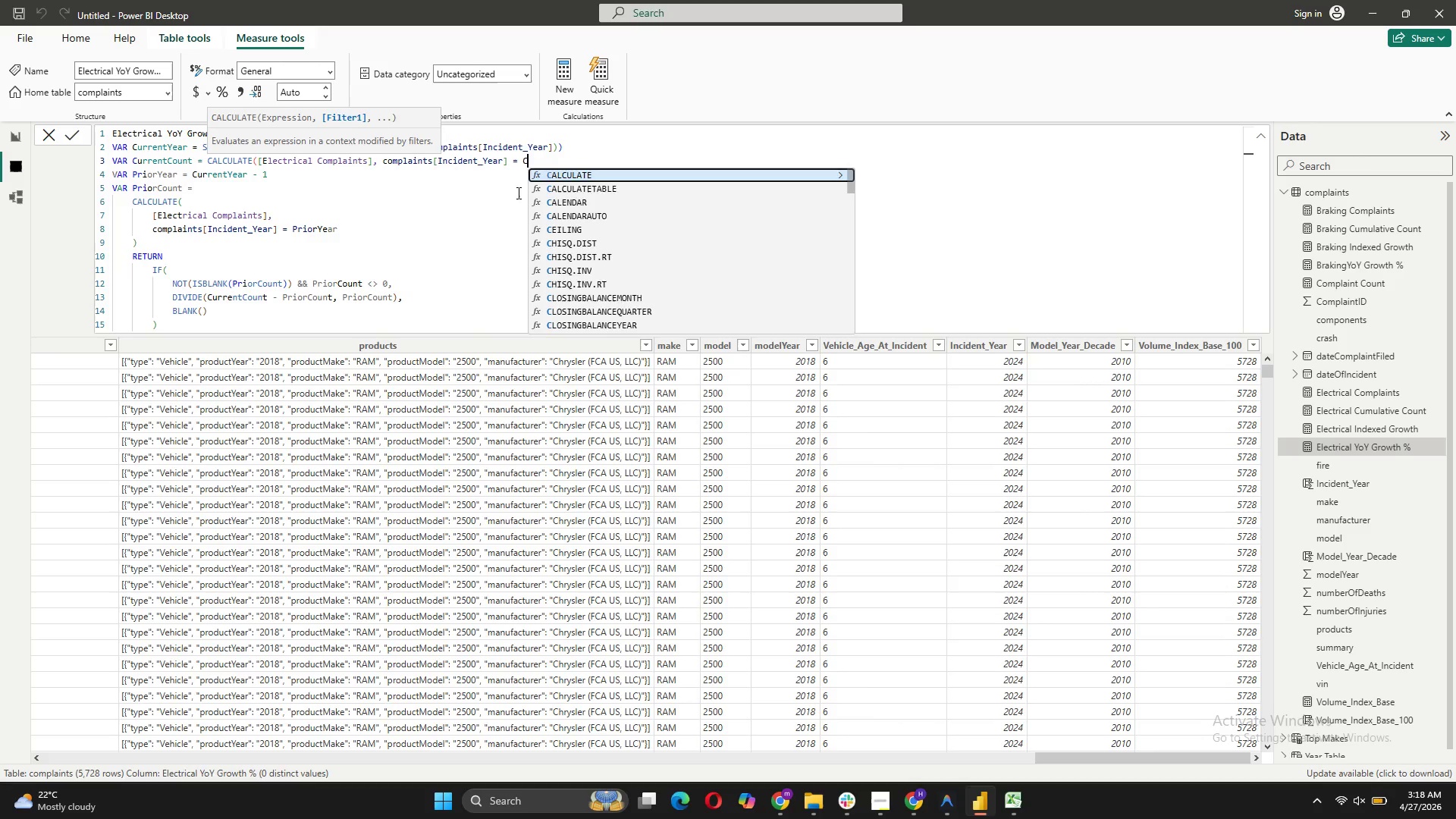 
key(U)
 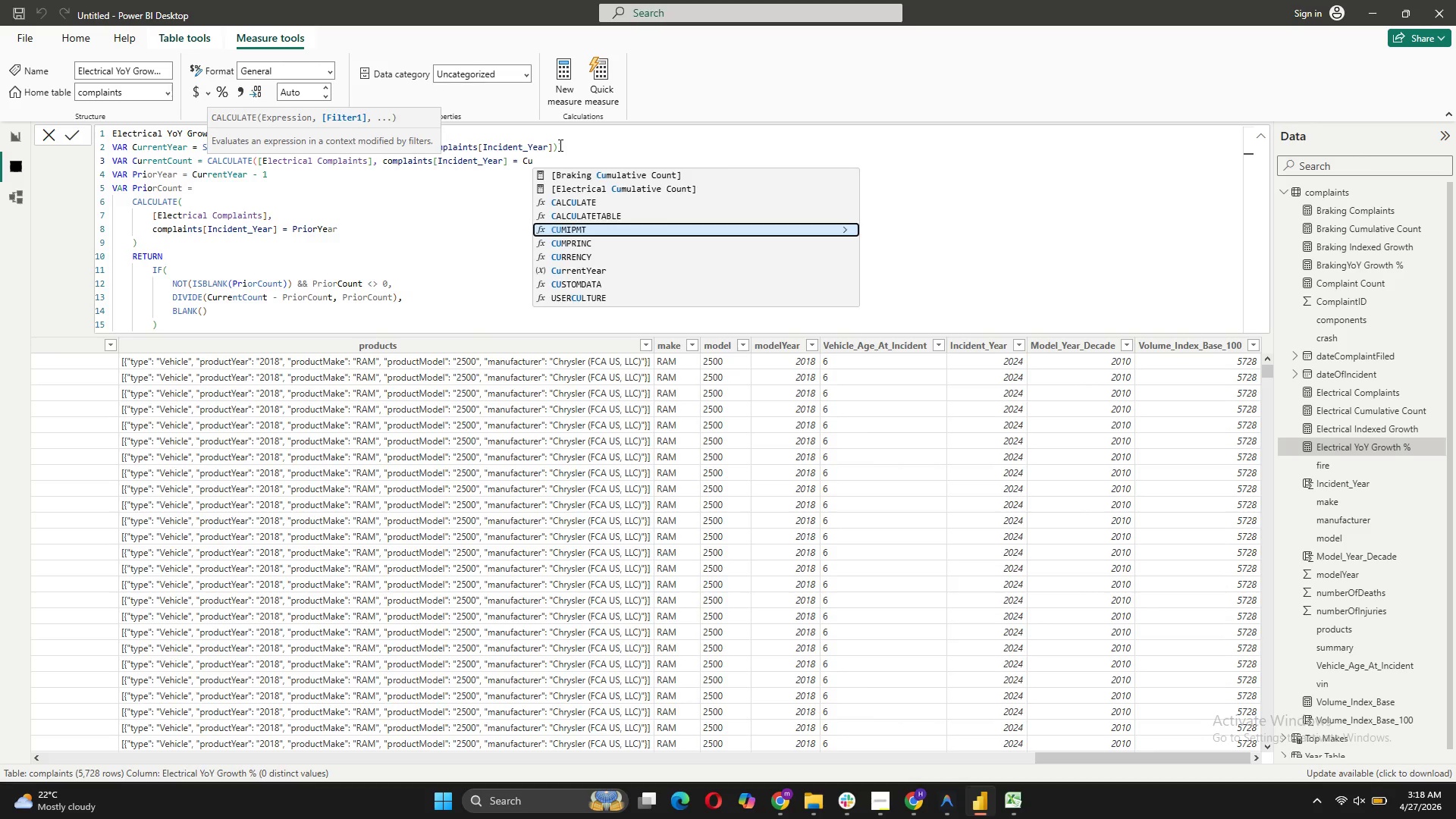 
type(RREN)
 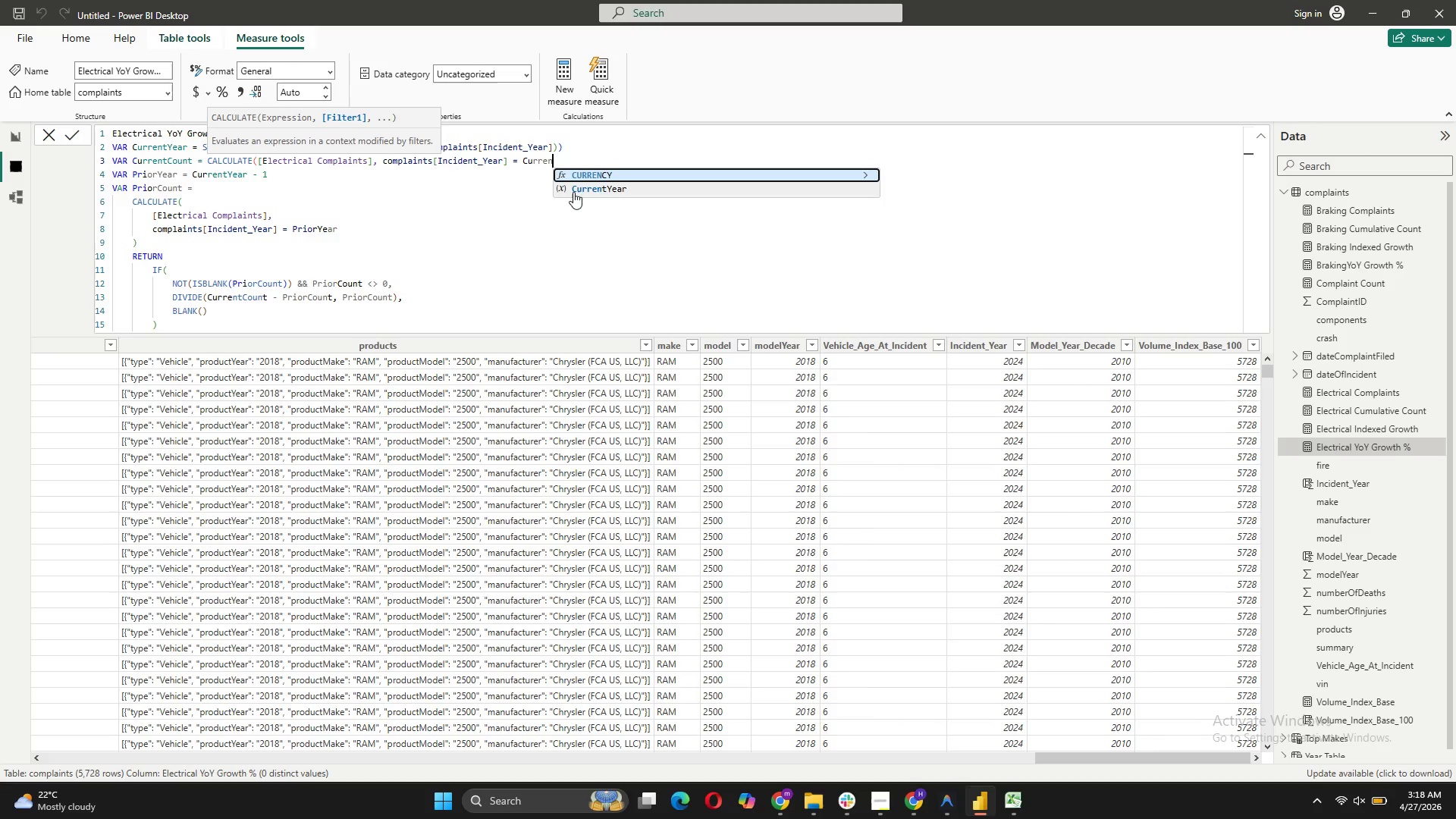 
left_click([576, 188])
 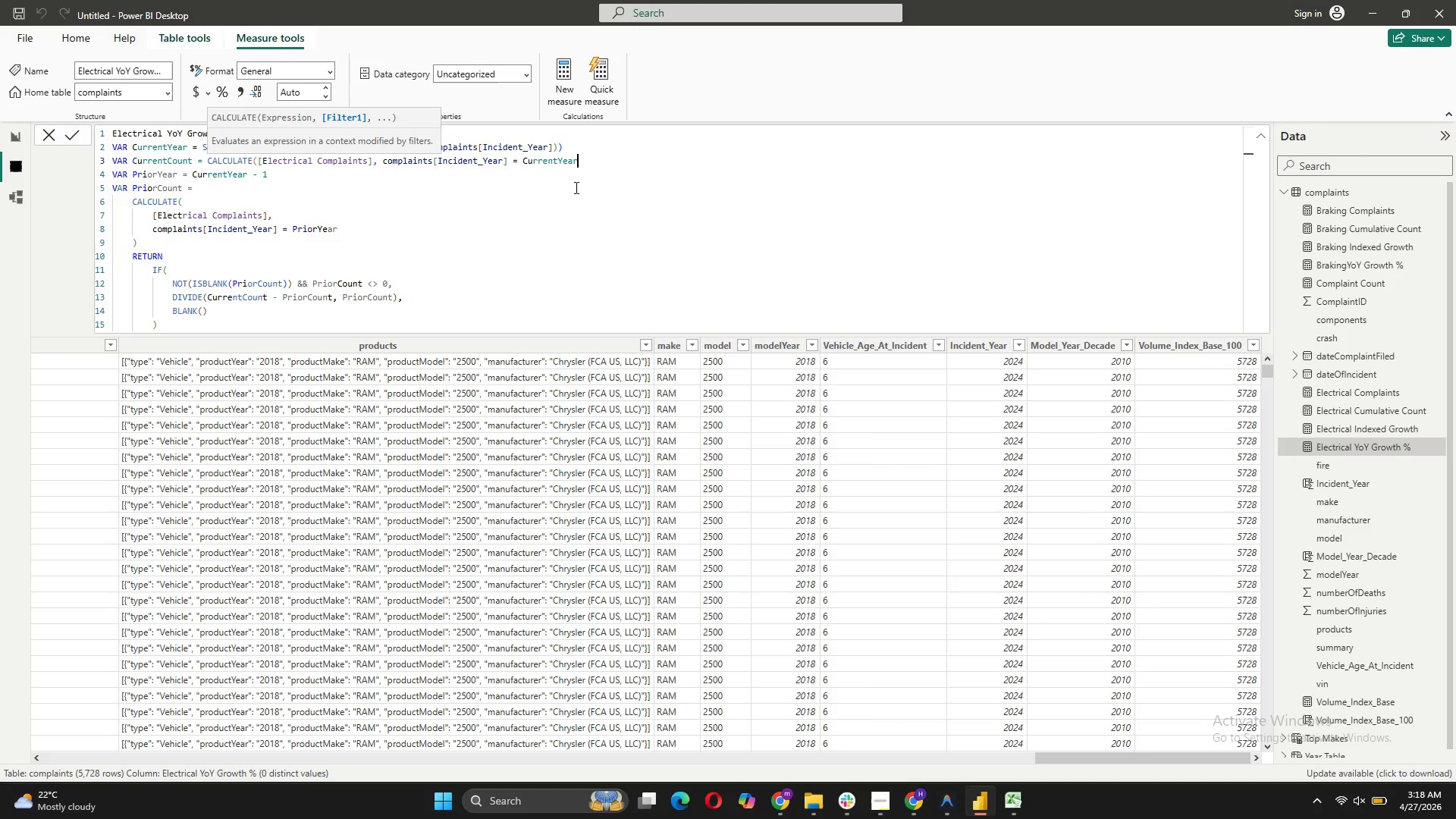 
type(, rem)
 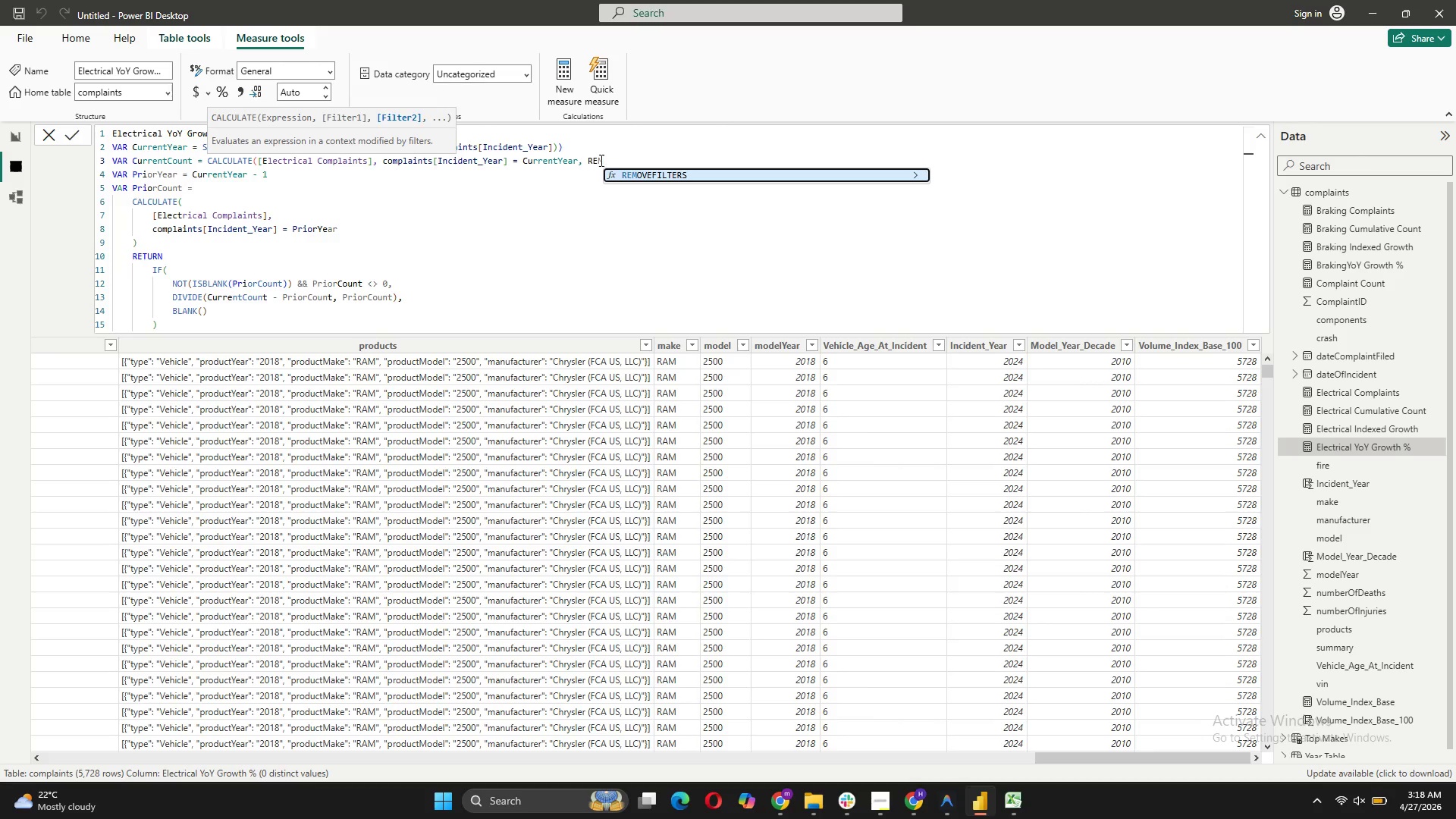 
left_click([648, 172])
 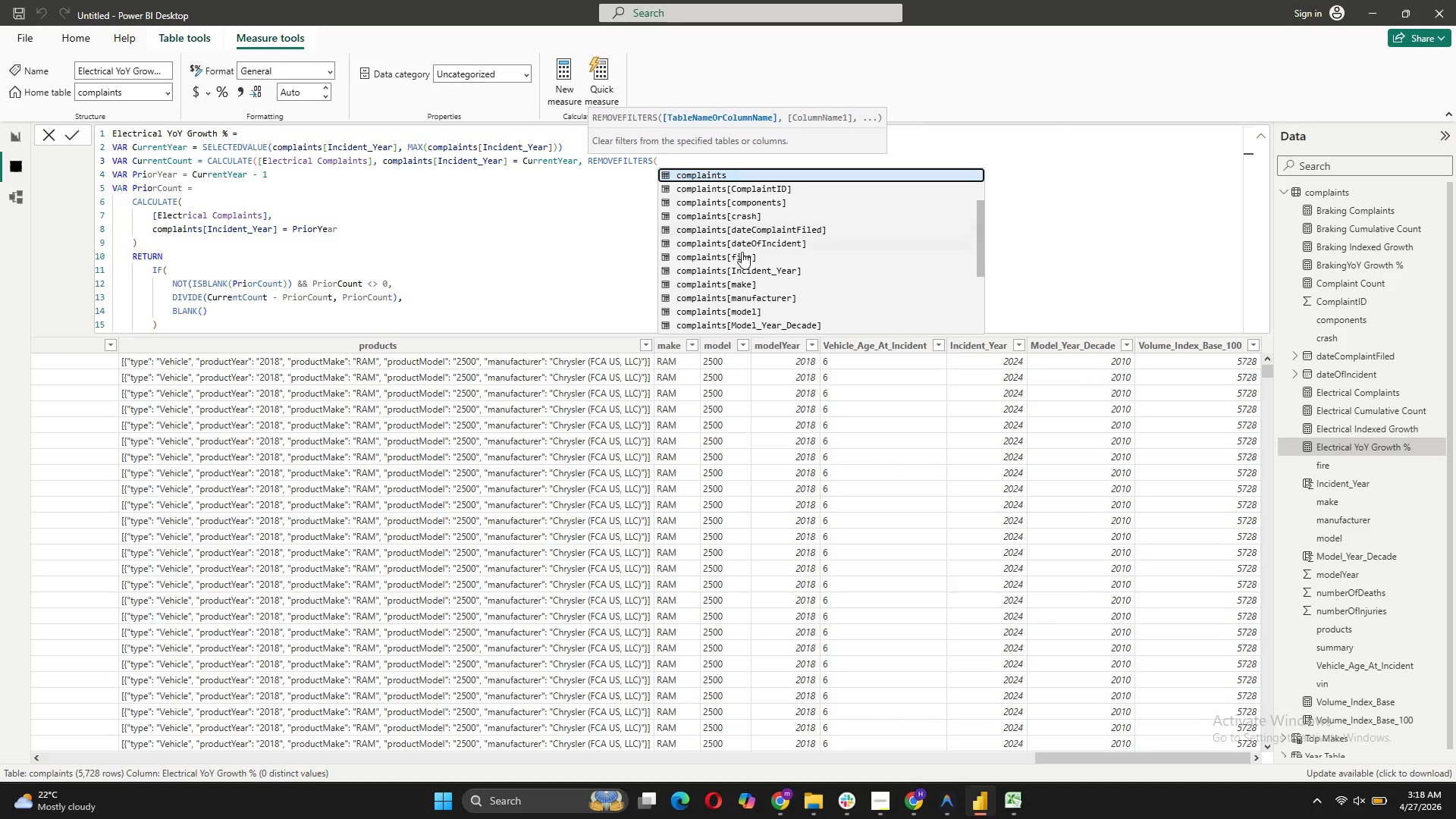 
left_click([755, 270])
 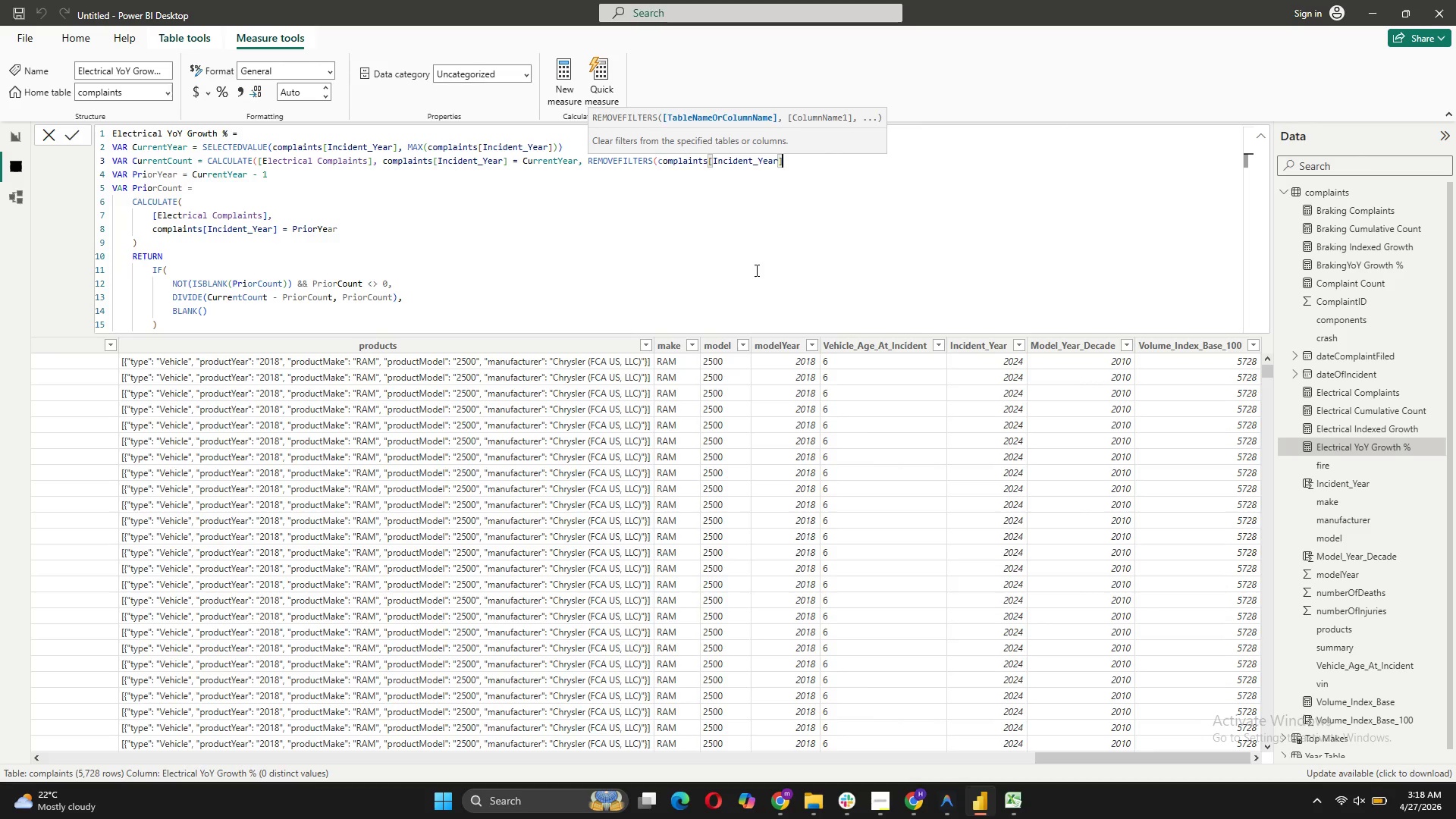 
wait(6.81)
 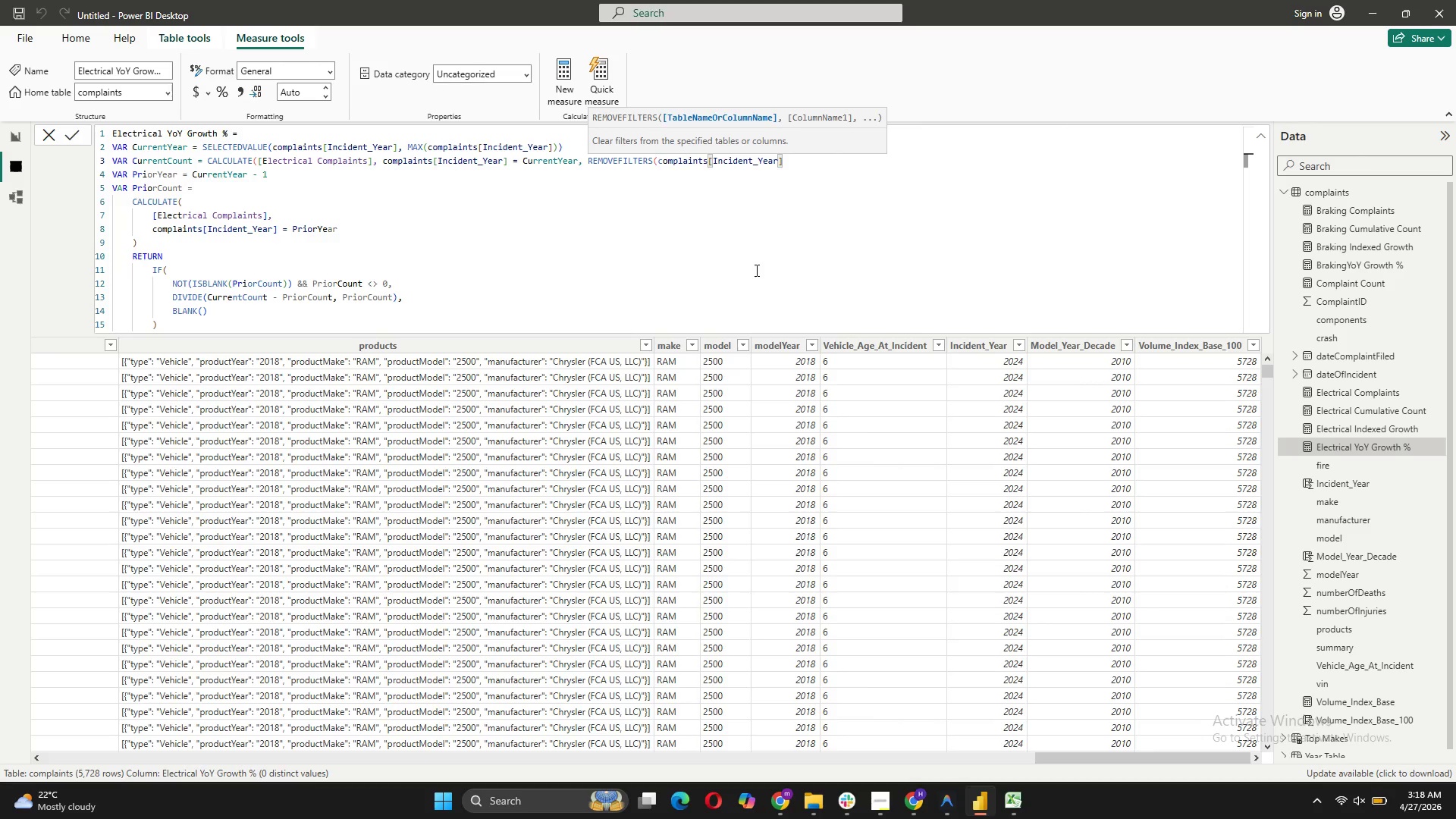 
key(Shift+0)
 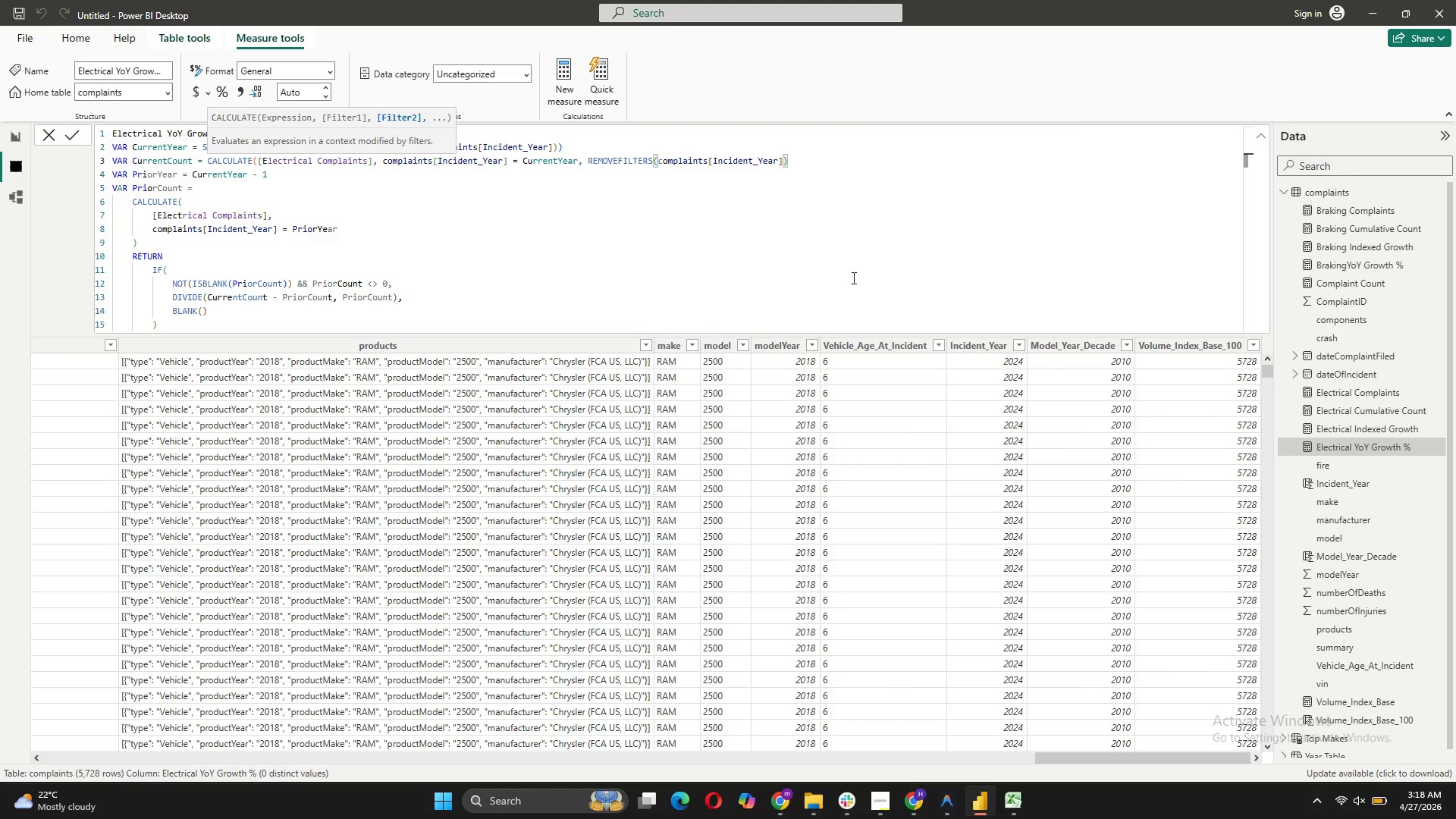 
left_click([568, 230])
 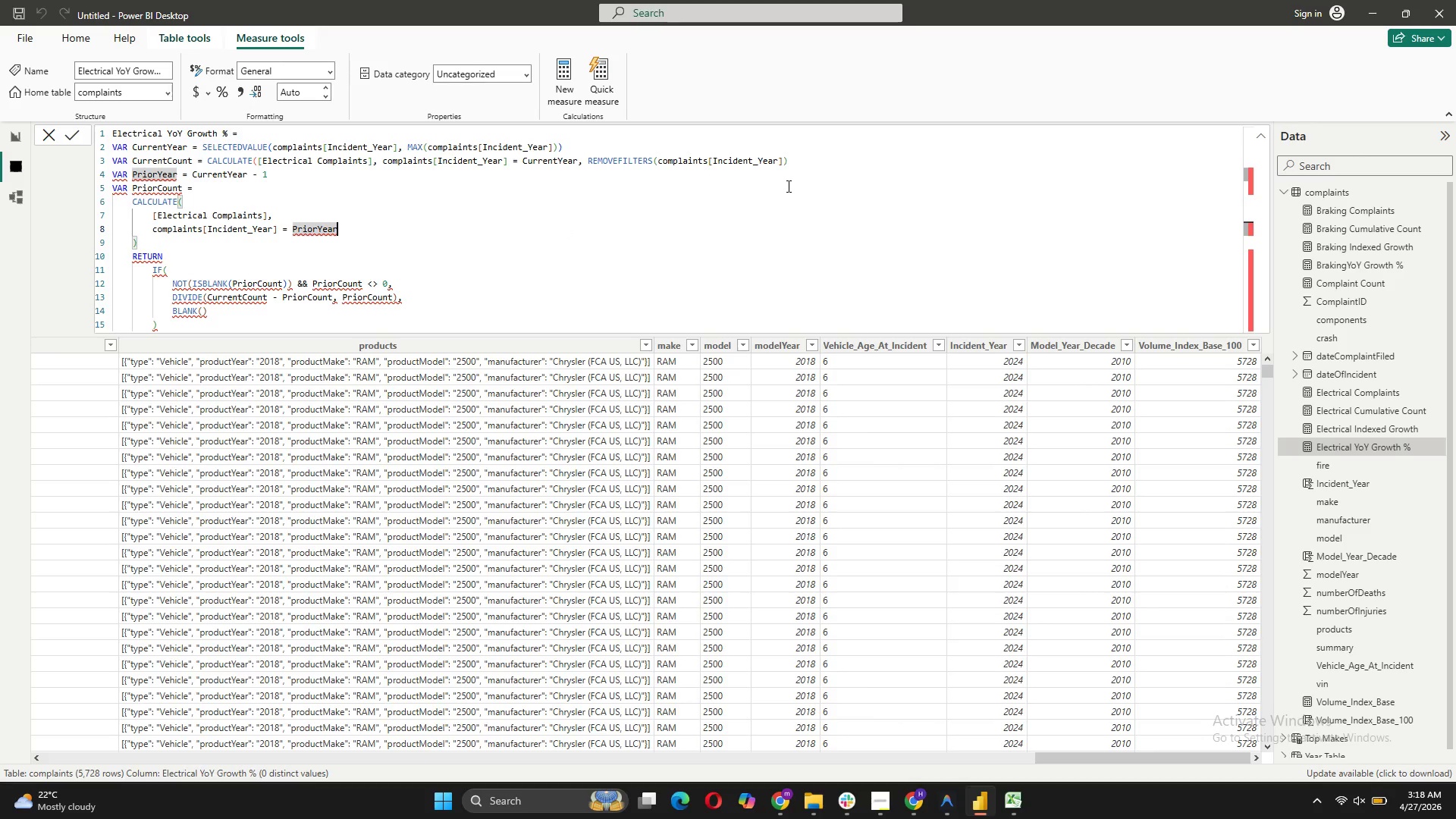 
left_click([797, 159])
 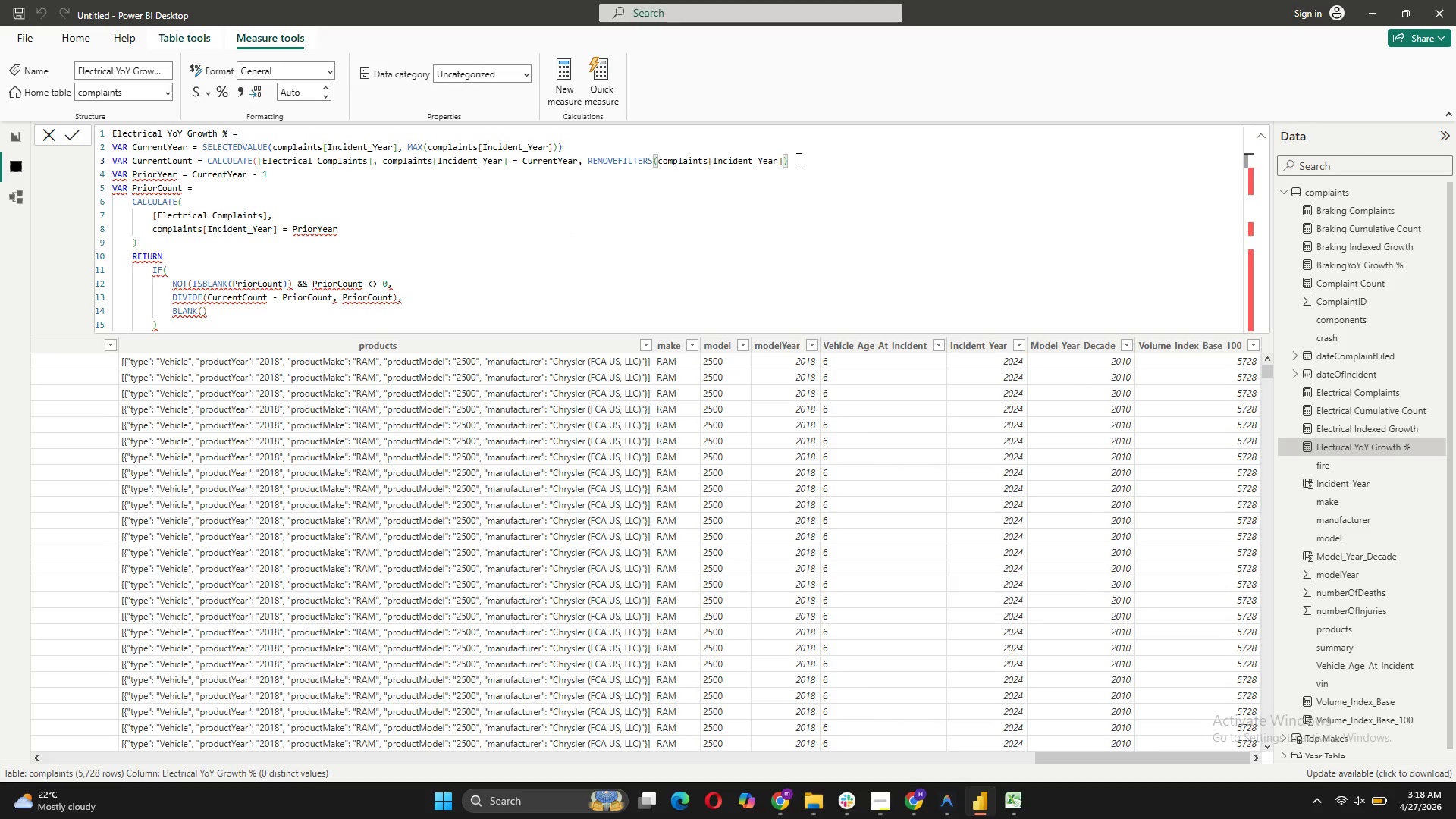 
key(Shift+0)
 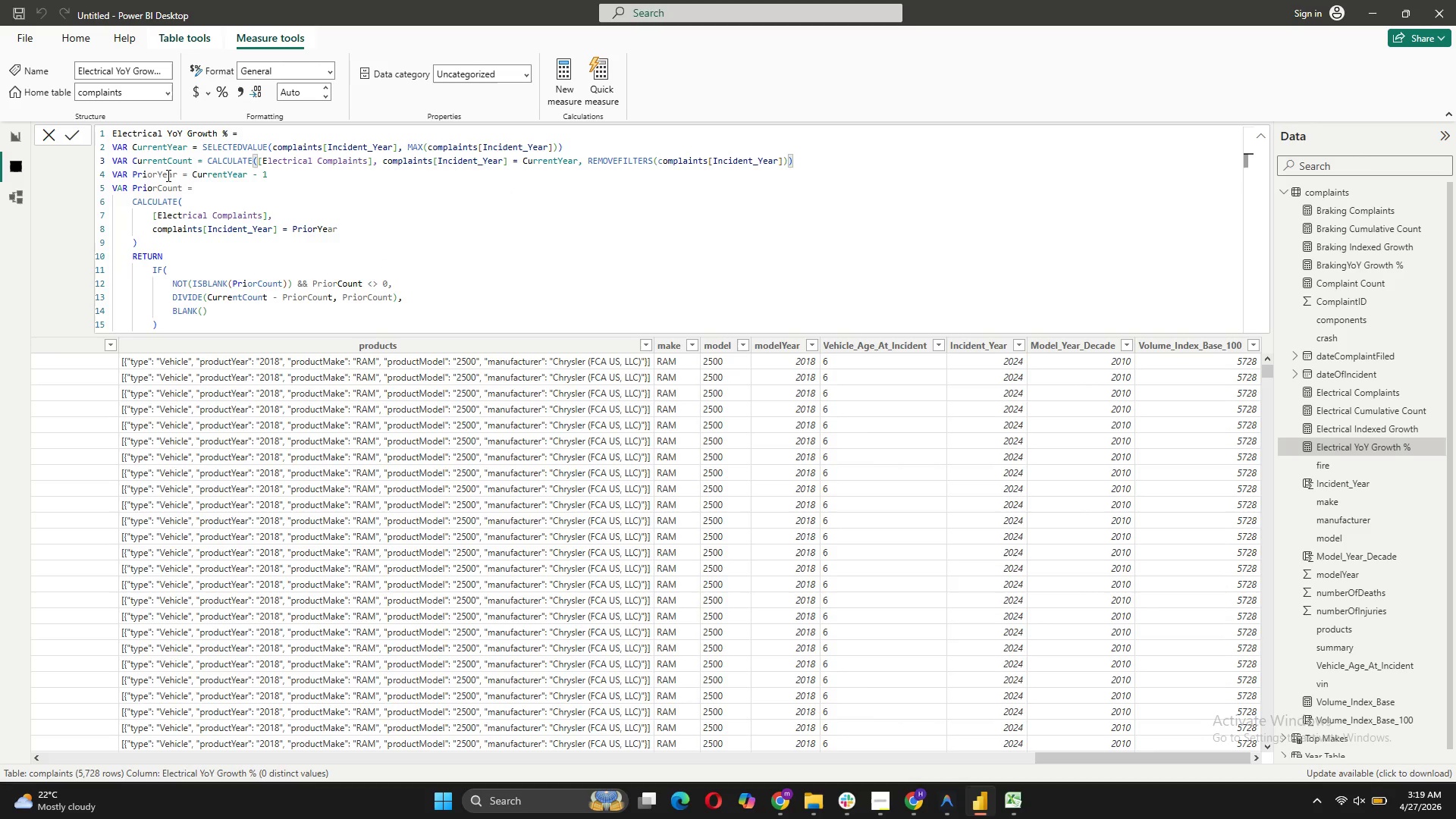 
wait(21.56)
 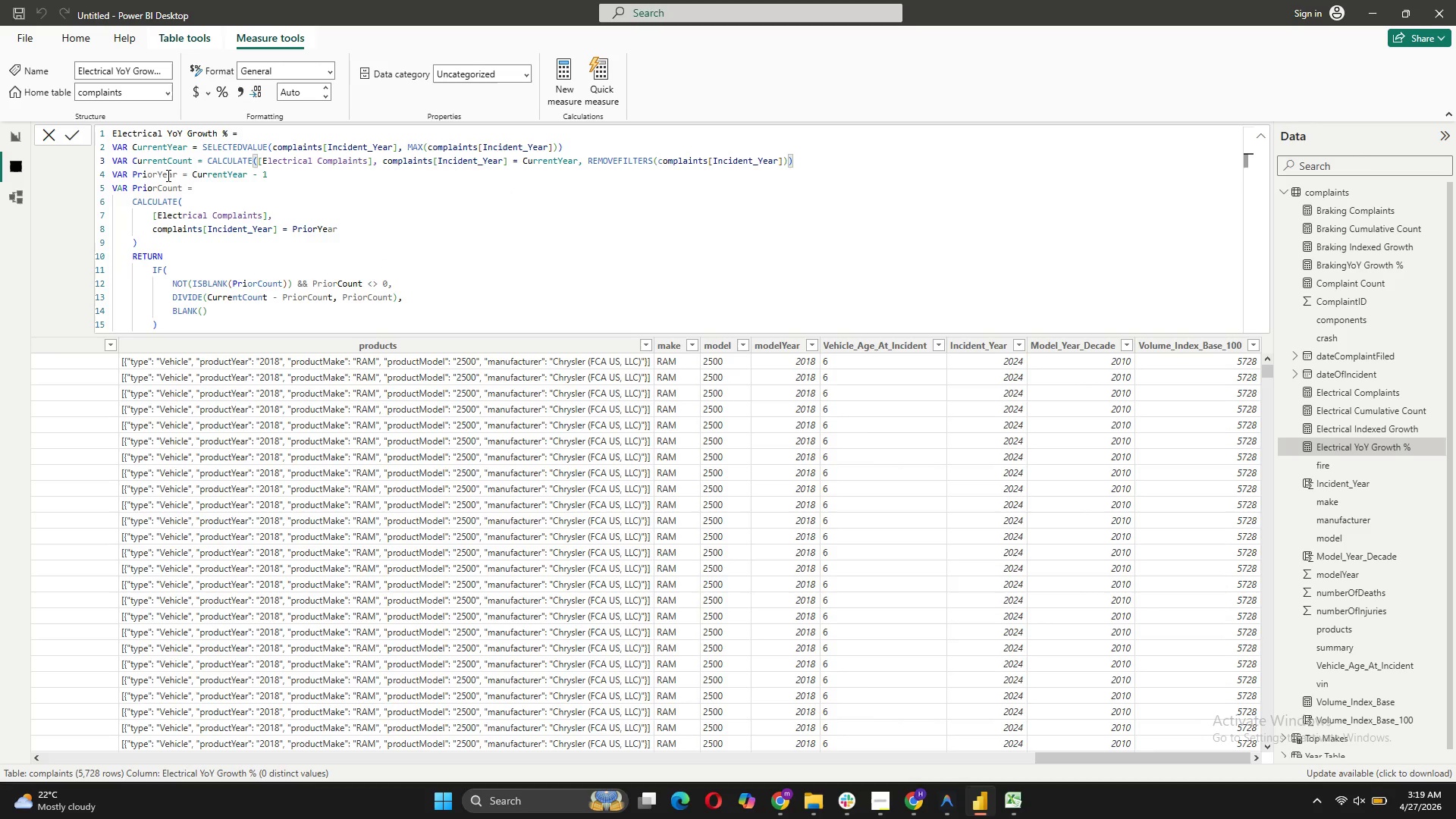 
left_click([346, 228])
 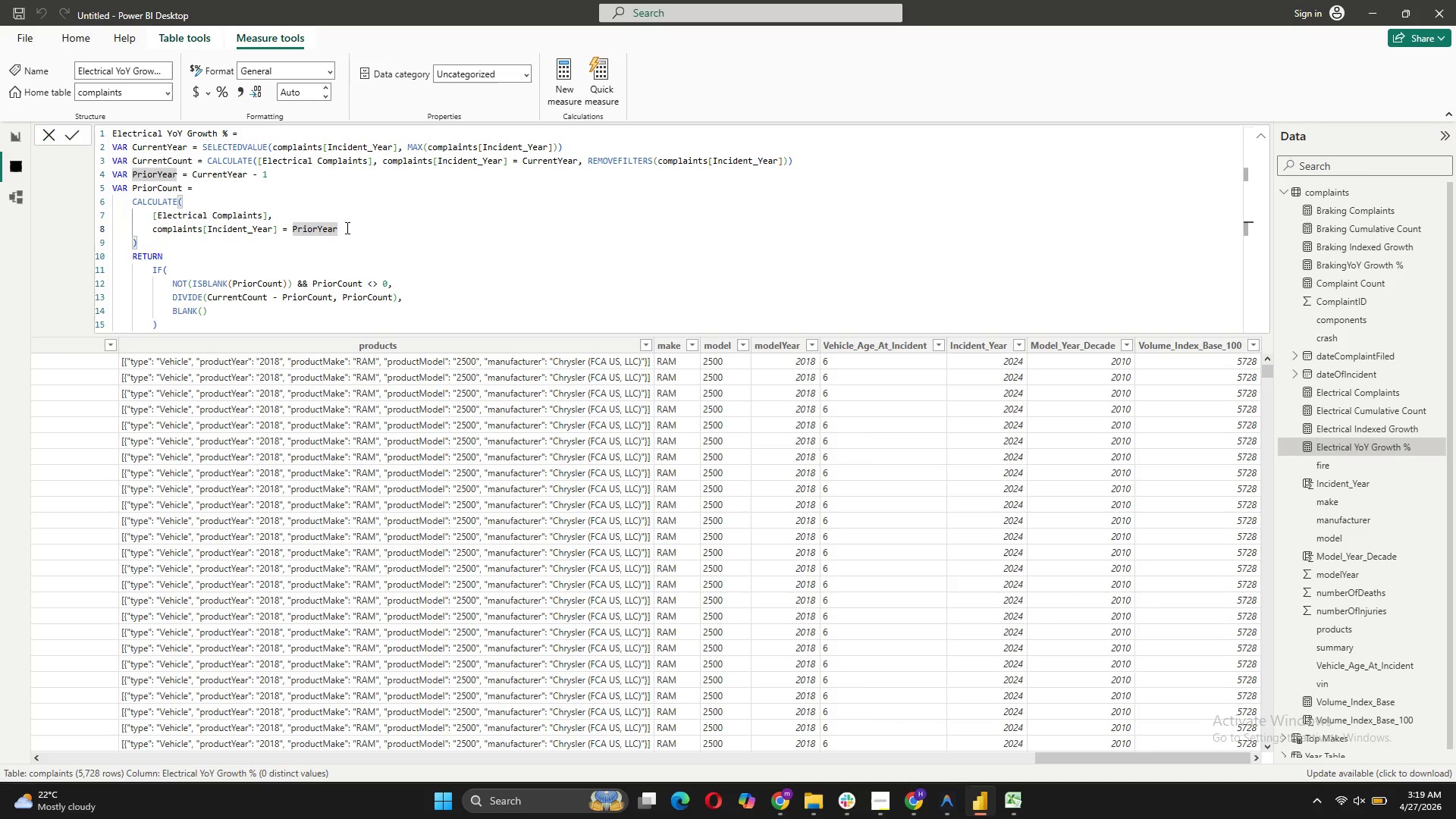 
key(Comma)
 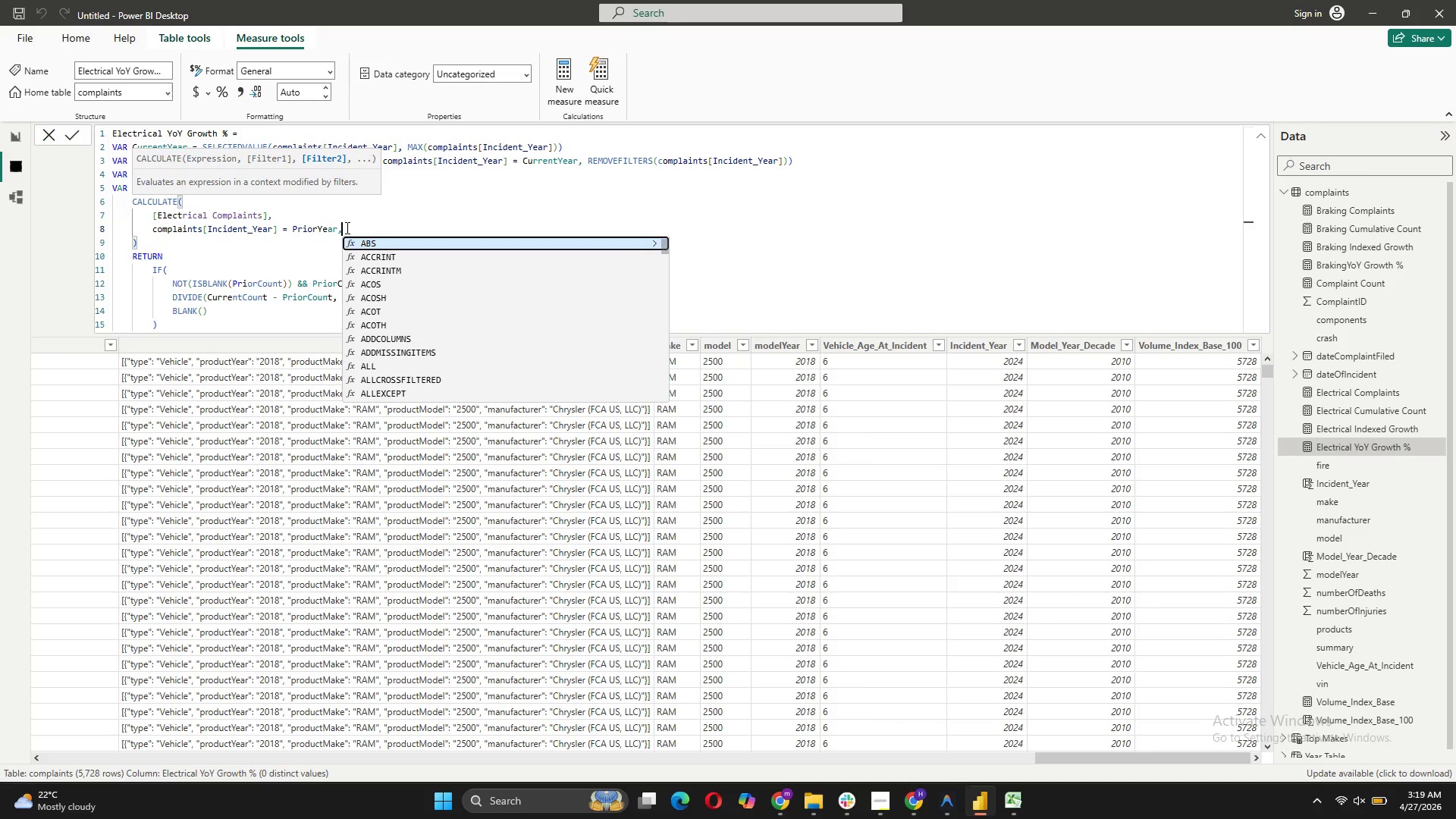 
key(Shift+ShiftRight)
 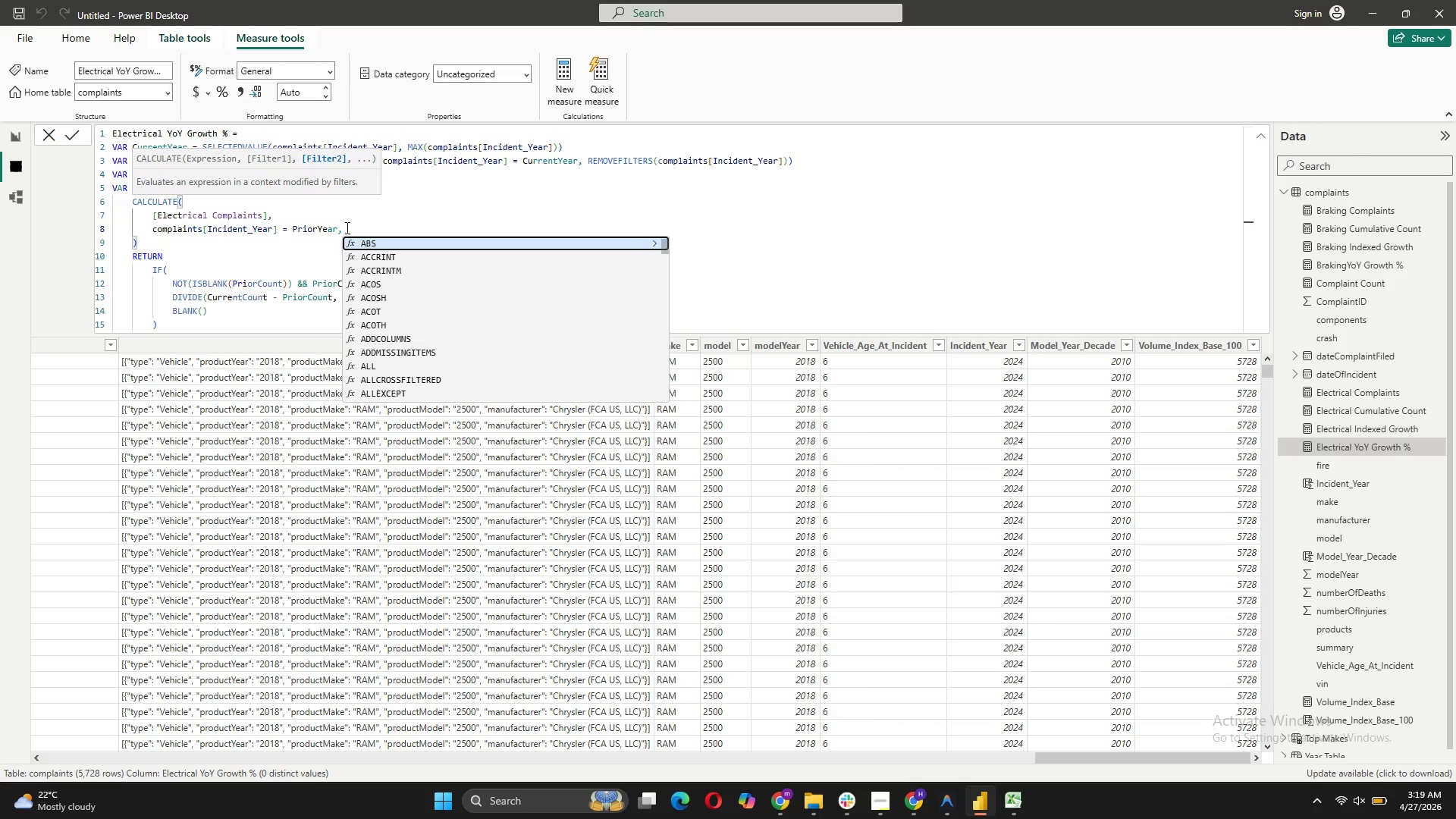 
key(Shift+Enter)
 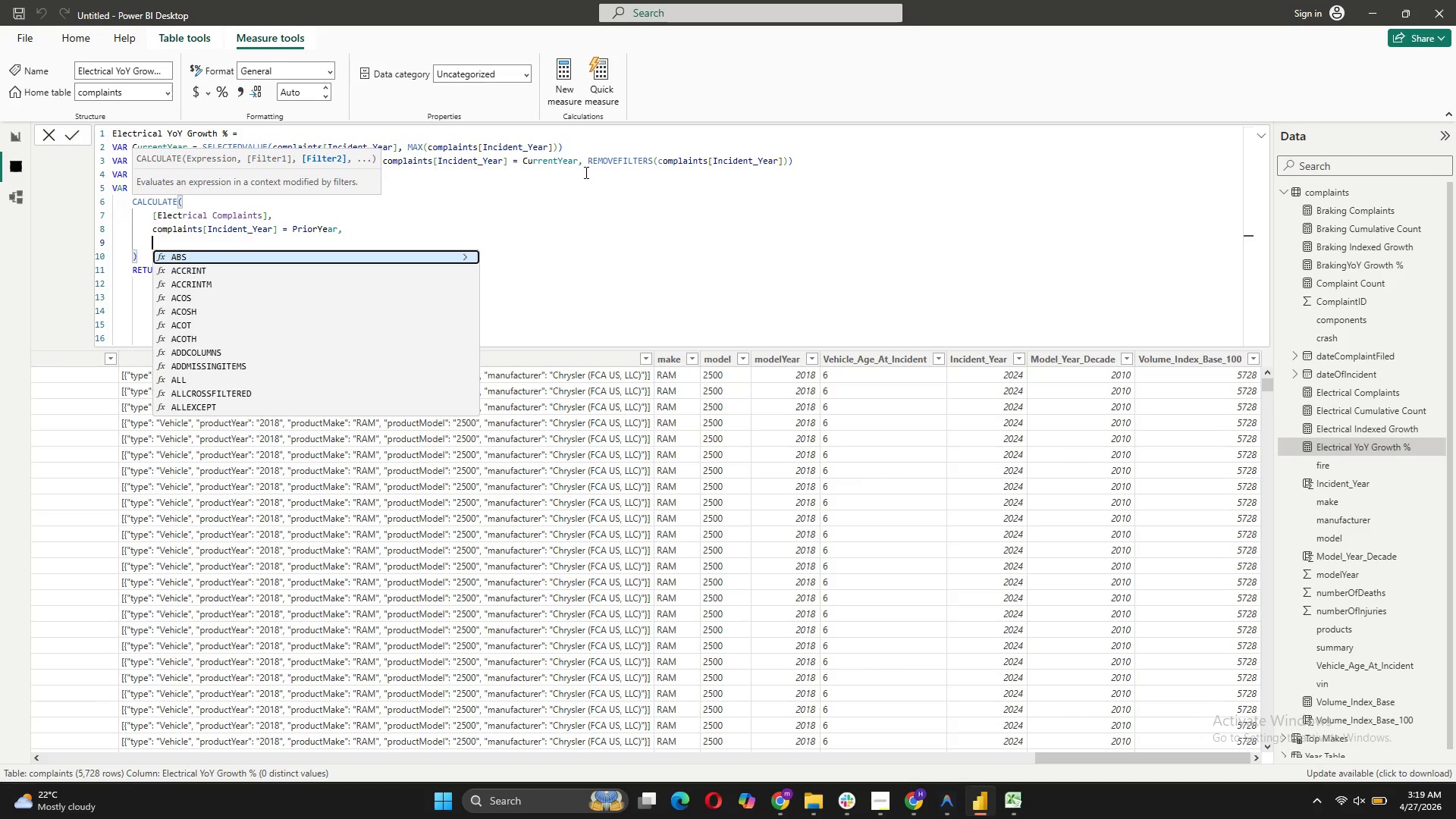 
left_click_drag(start_coordinate=[588, 160], to_coordinate=[787, 155])
 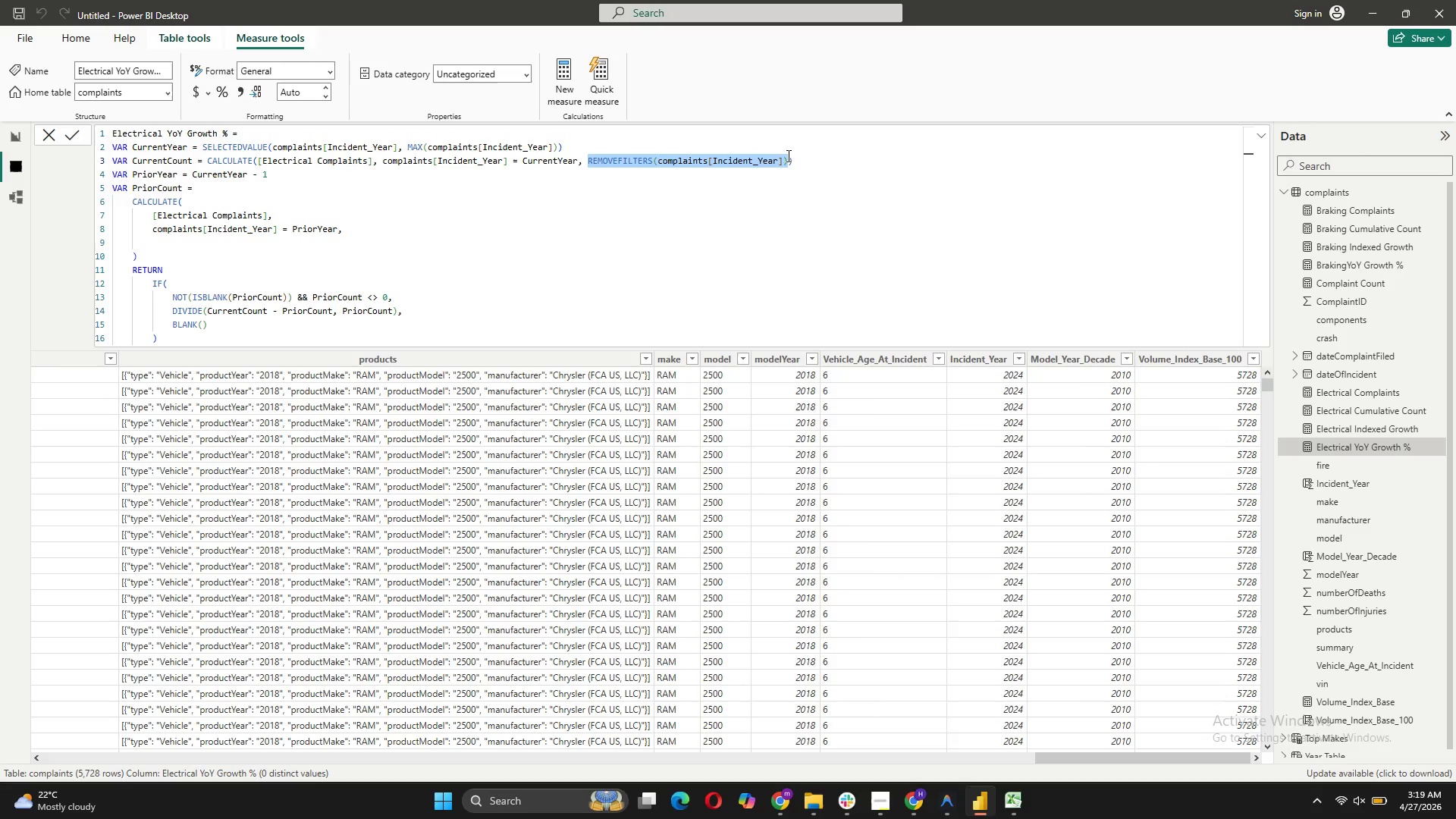 
key(Control+C)
 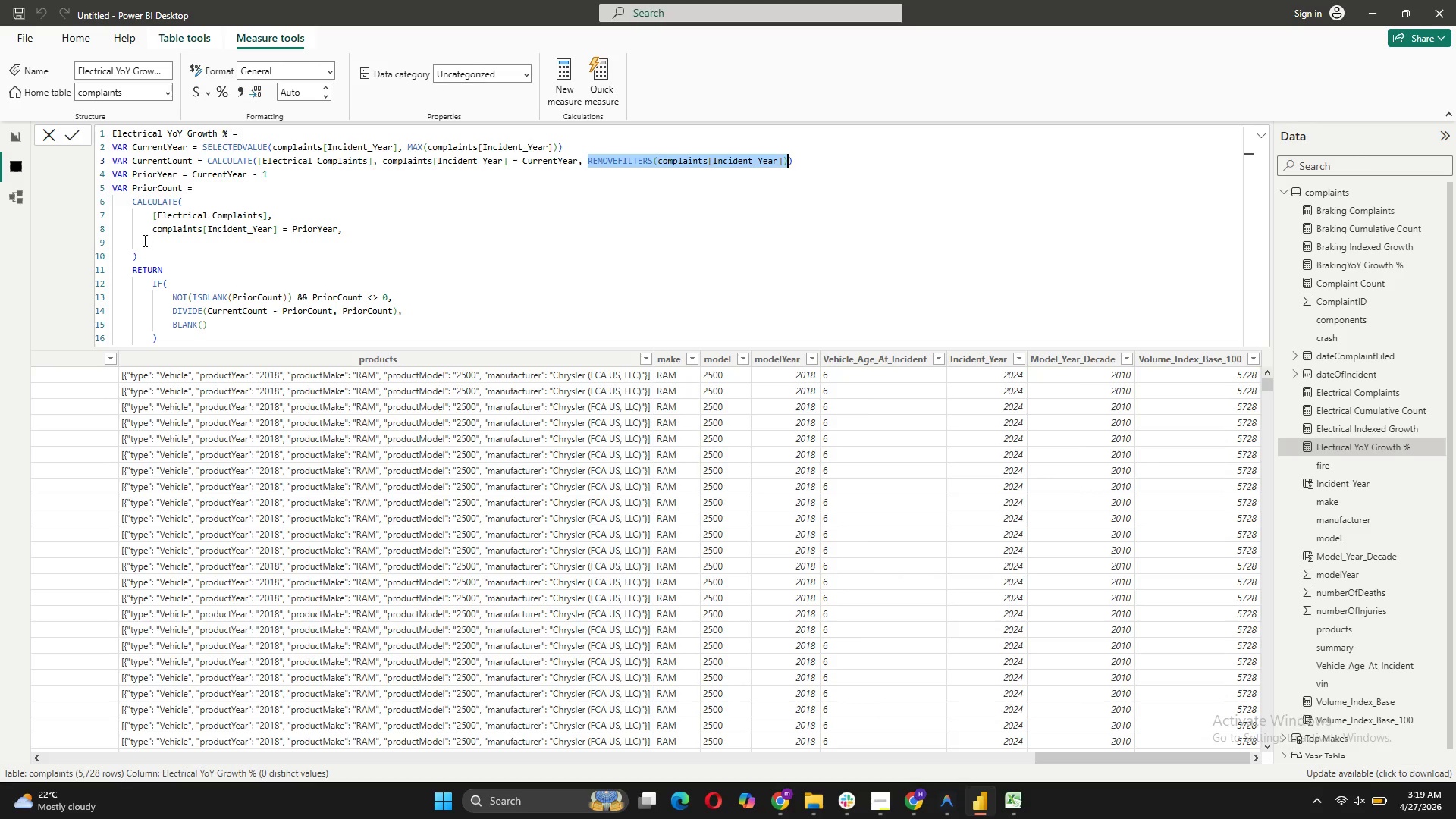 
left_click([154, 242])
 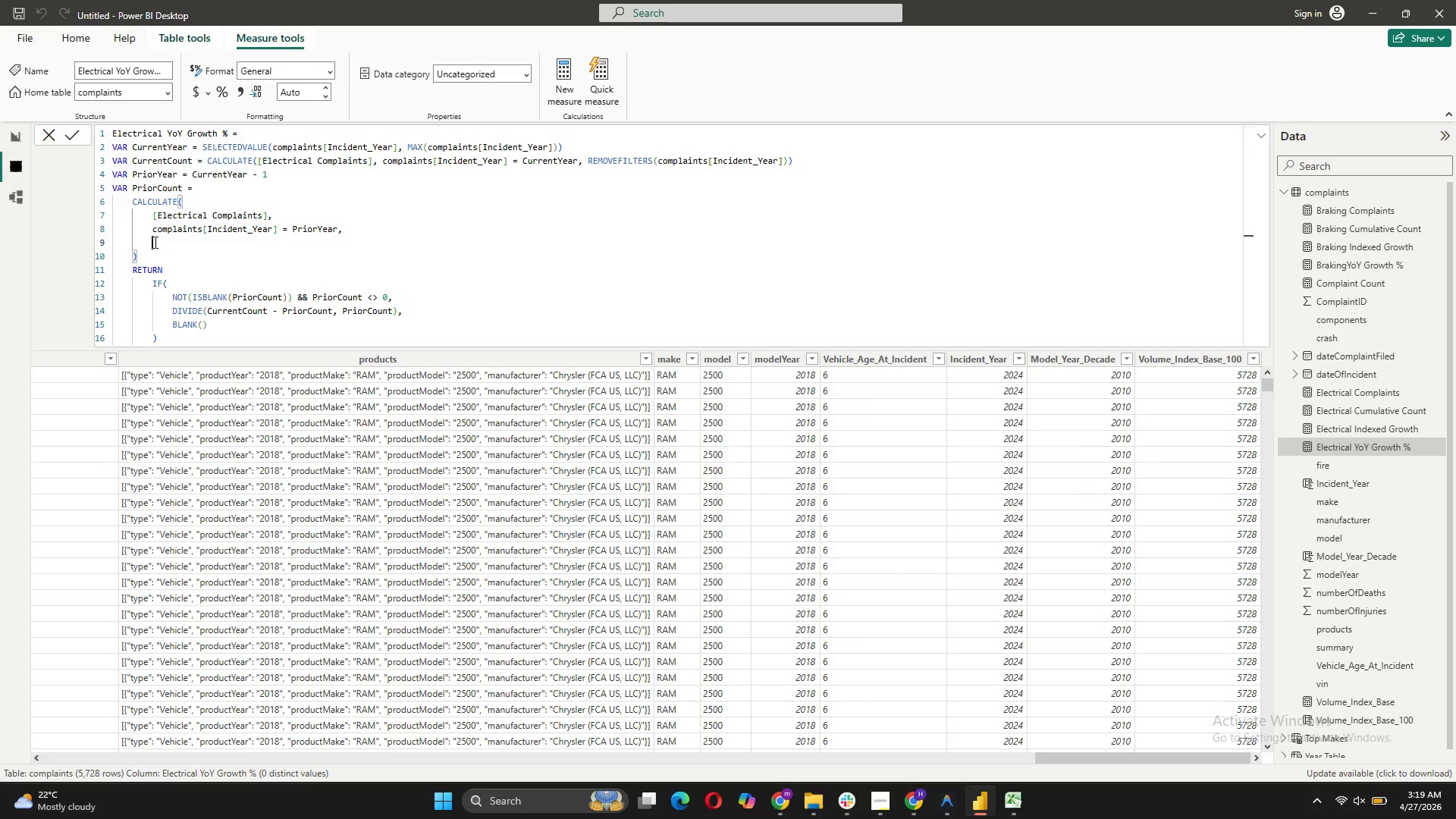 
key(Control+V)
 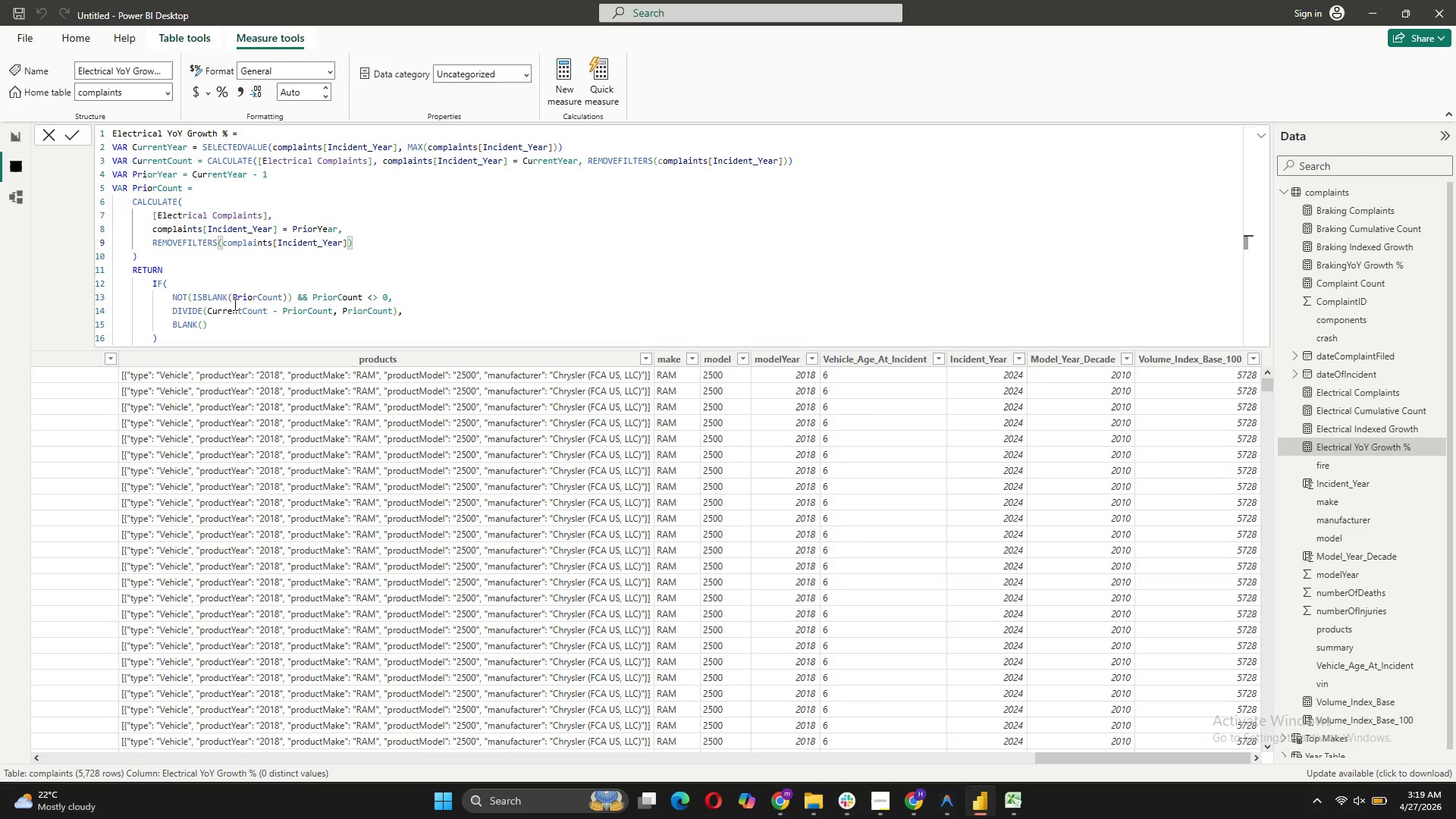 
wait(6.47)
 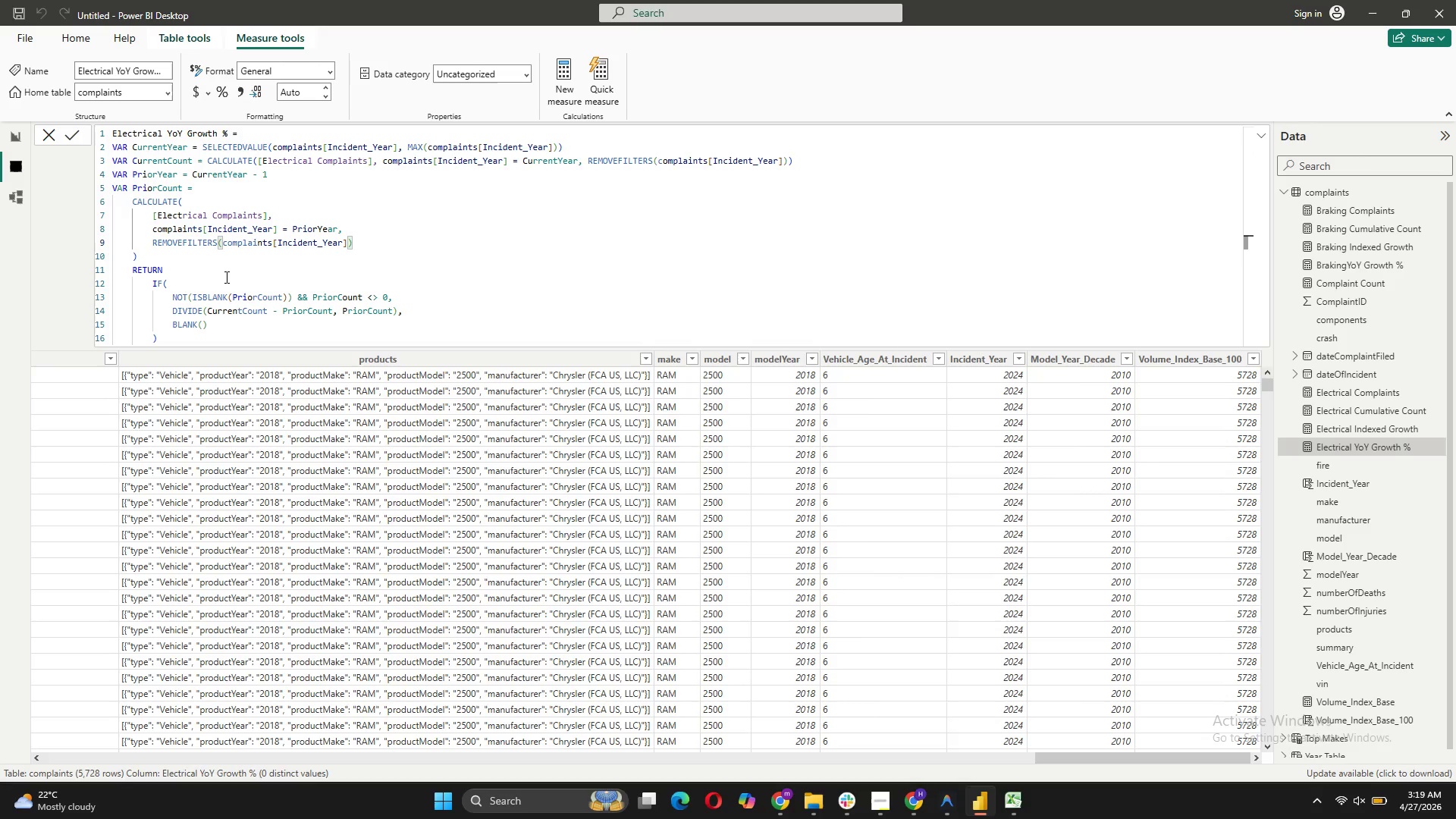 
left_click_drag(start_coordinate=[213, 323], to_coordinate=[171, 298])
 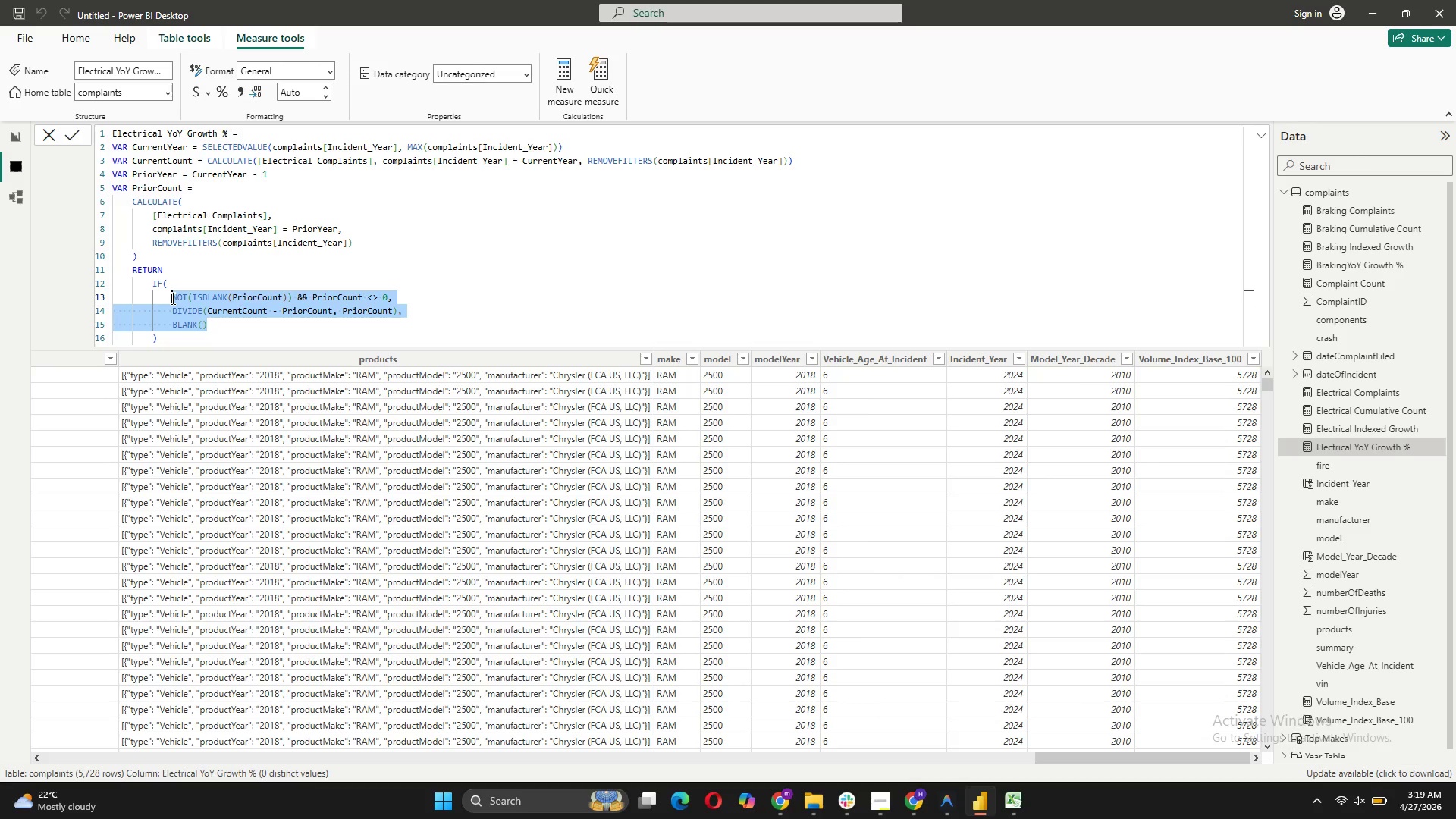 
type(is)
 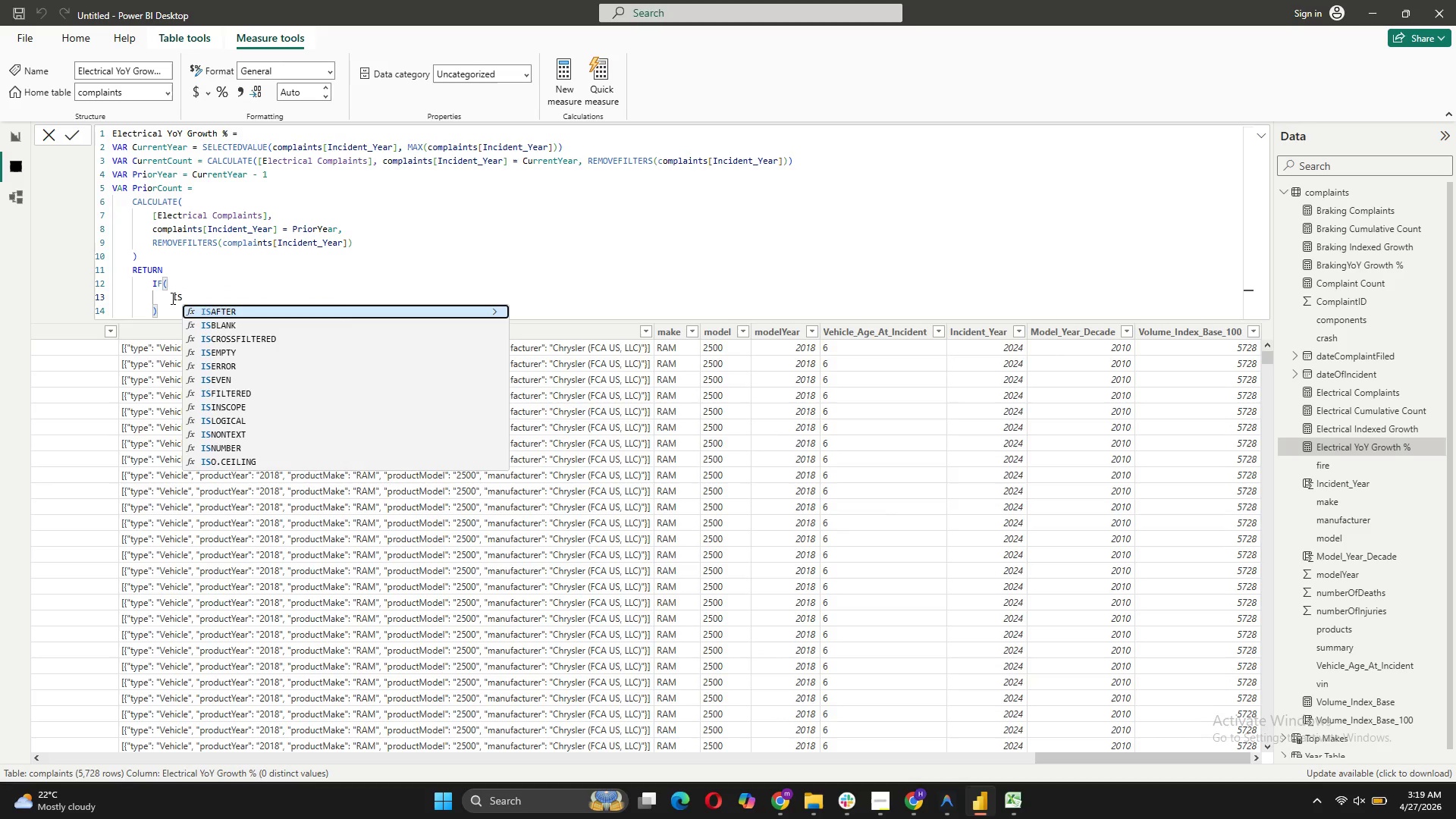 
key(ArrowDown)
 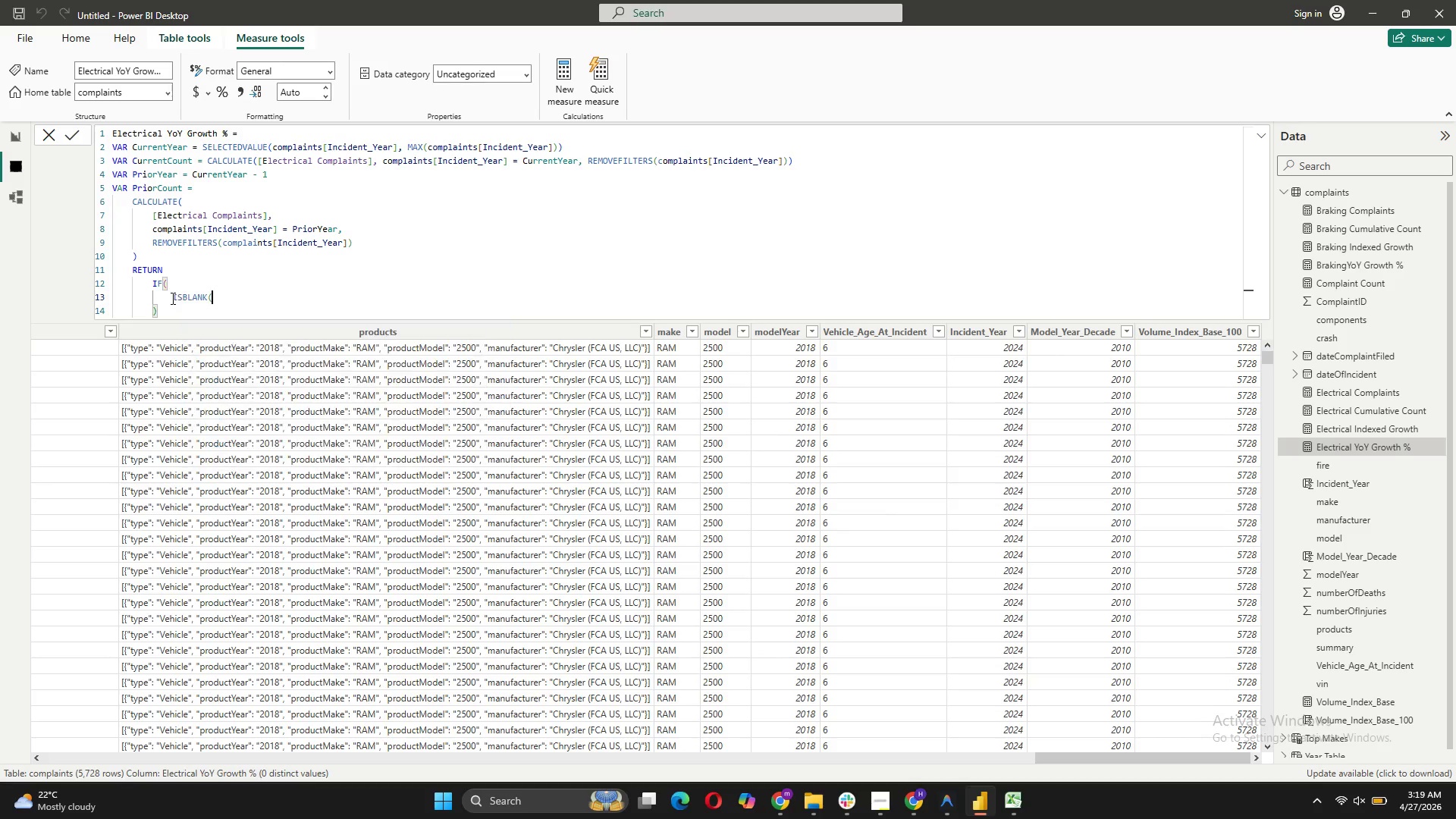 
key(Tab)
type(curre)
 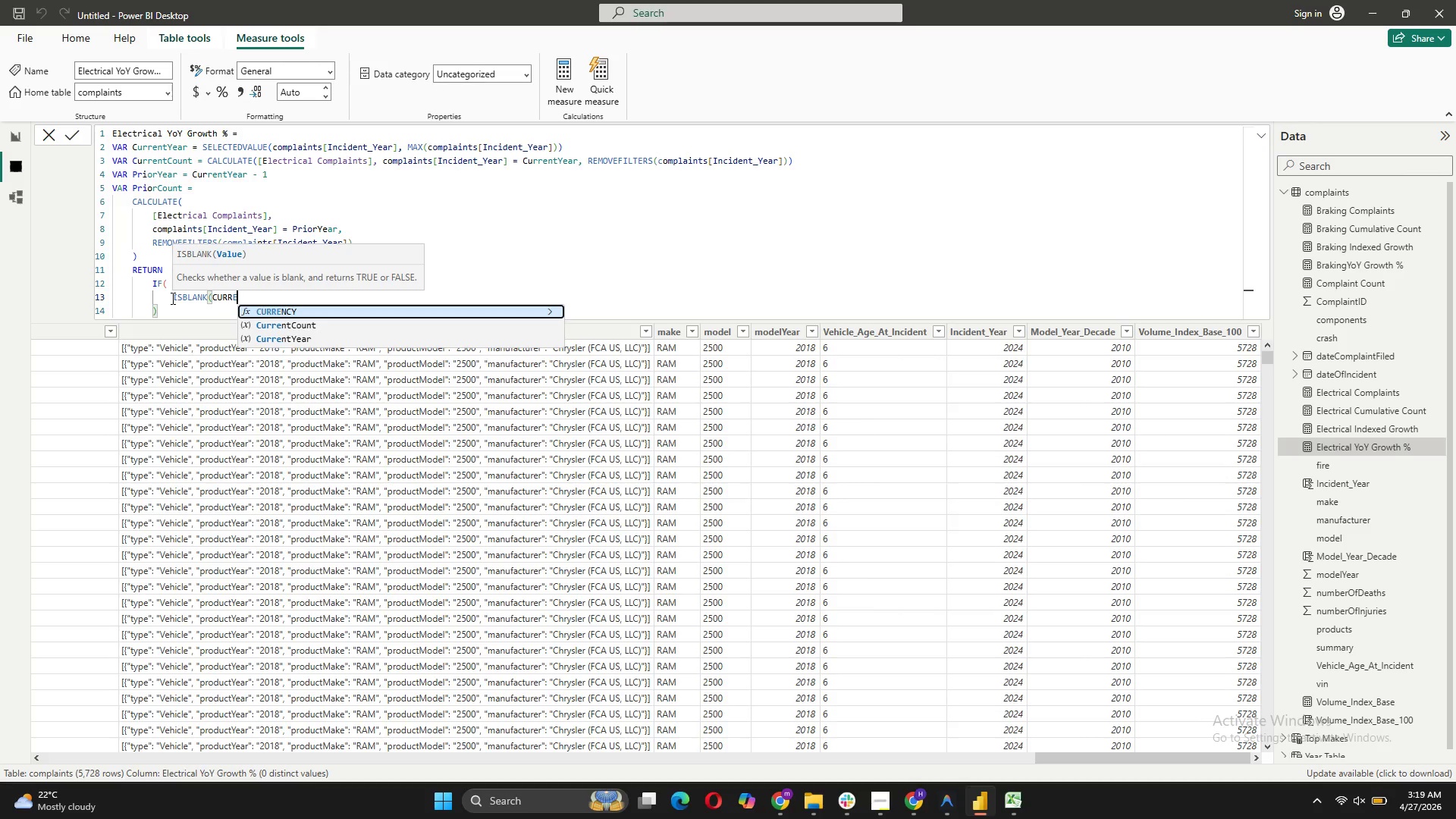 
key(ArrowDown)
 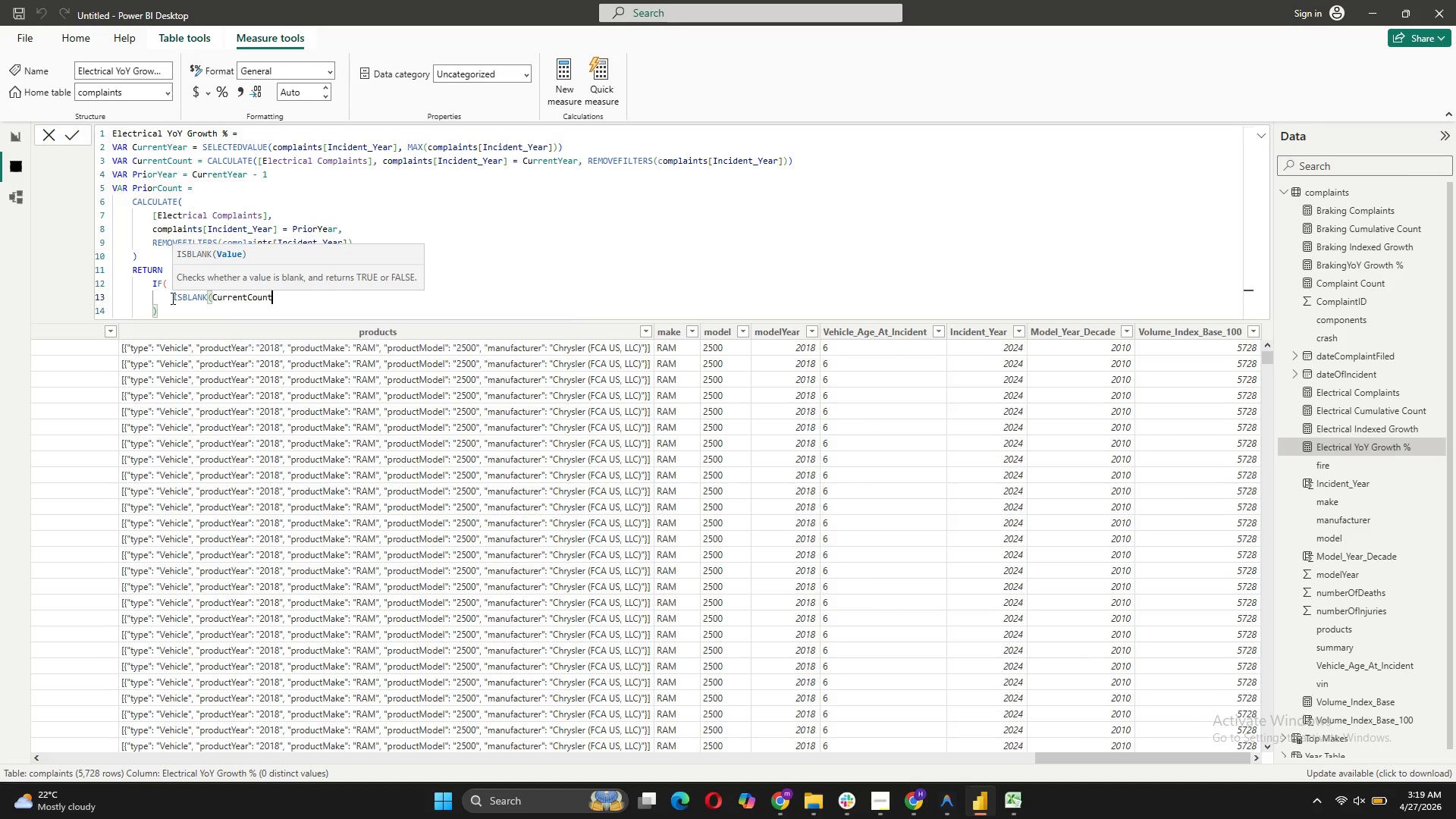 
key(Tab)
type() || is)
 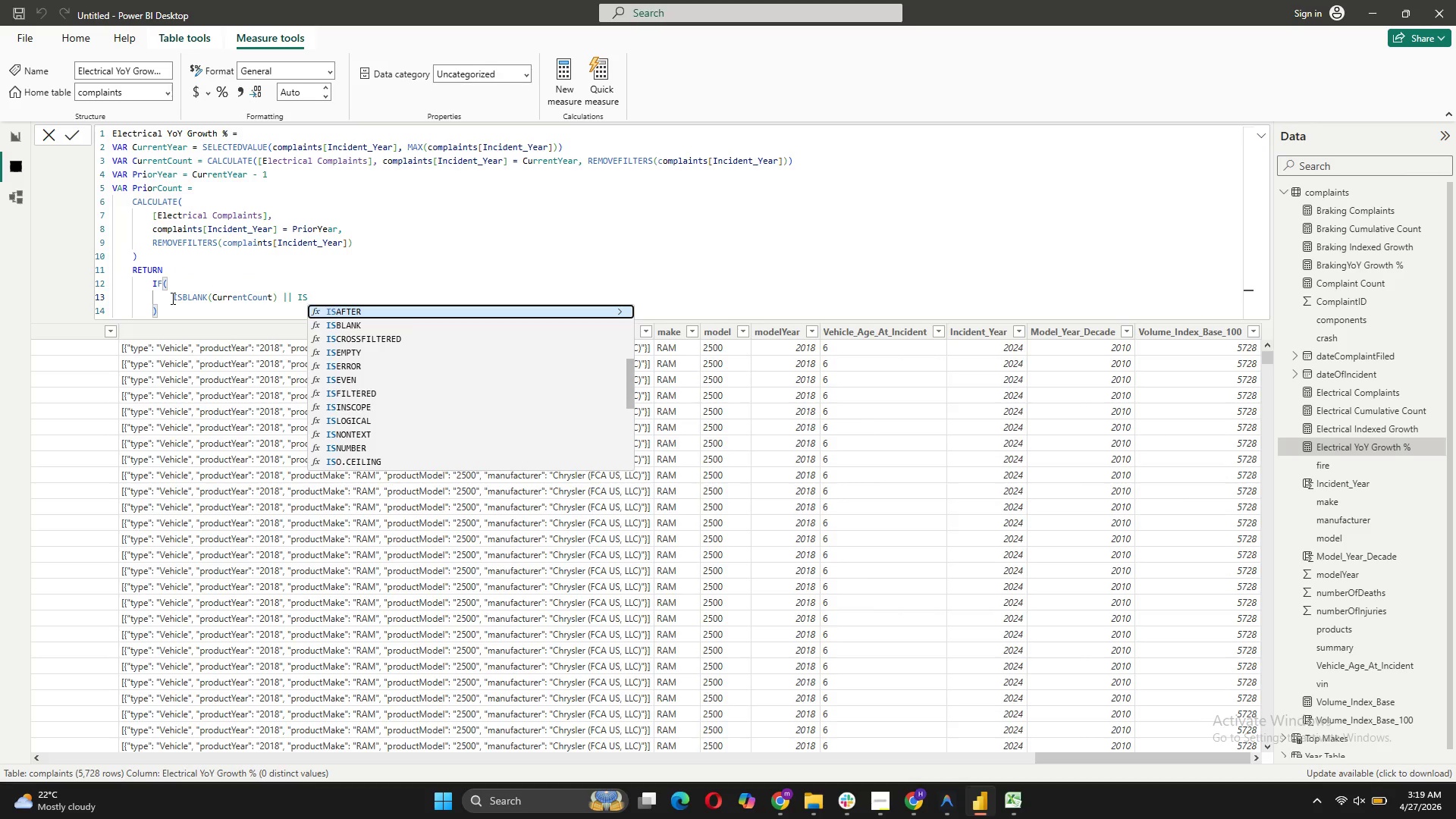 
key(ArrowDown)
 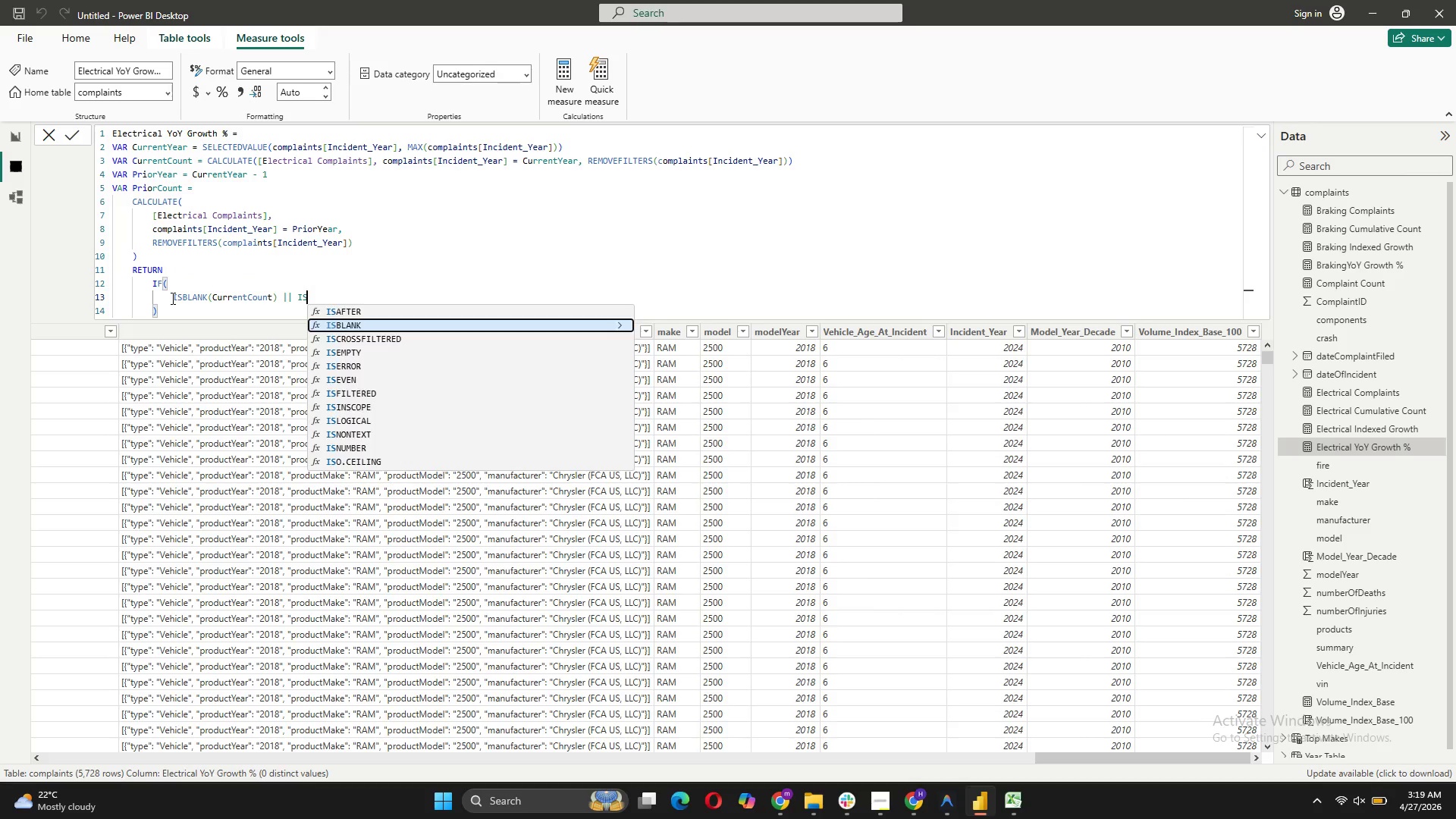 
key(Tab)
type(Prio)
key(Tab)
type() )
 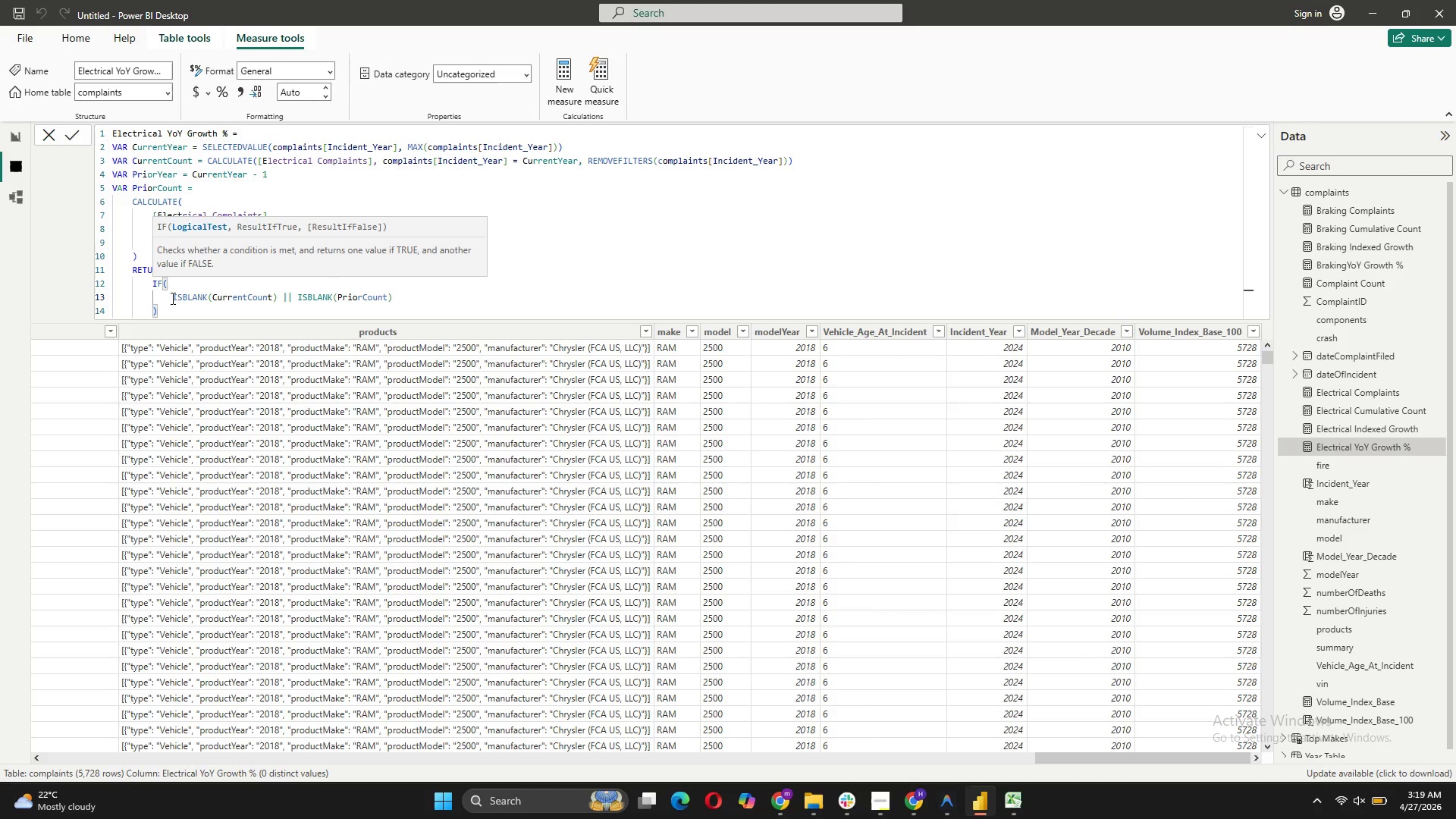 
hold_key(key=ShiftLeft, duration=0.48)
 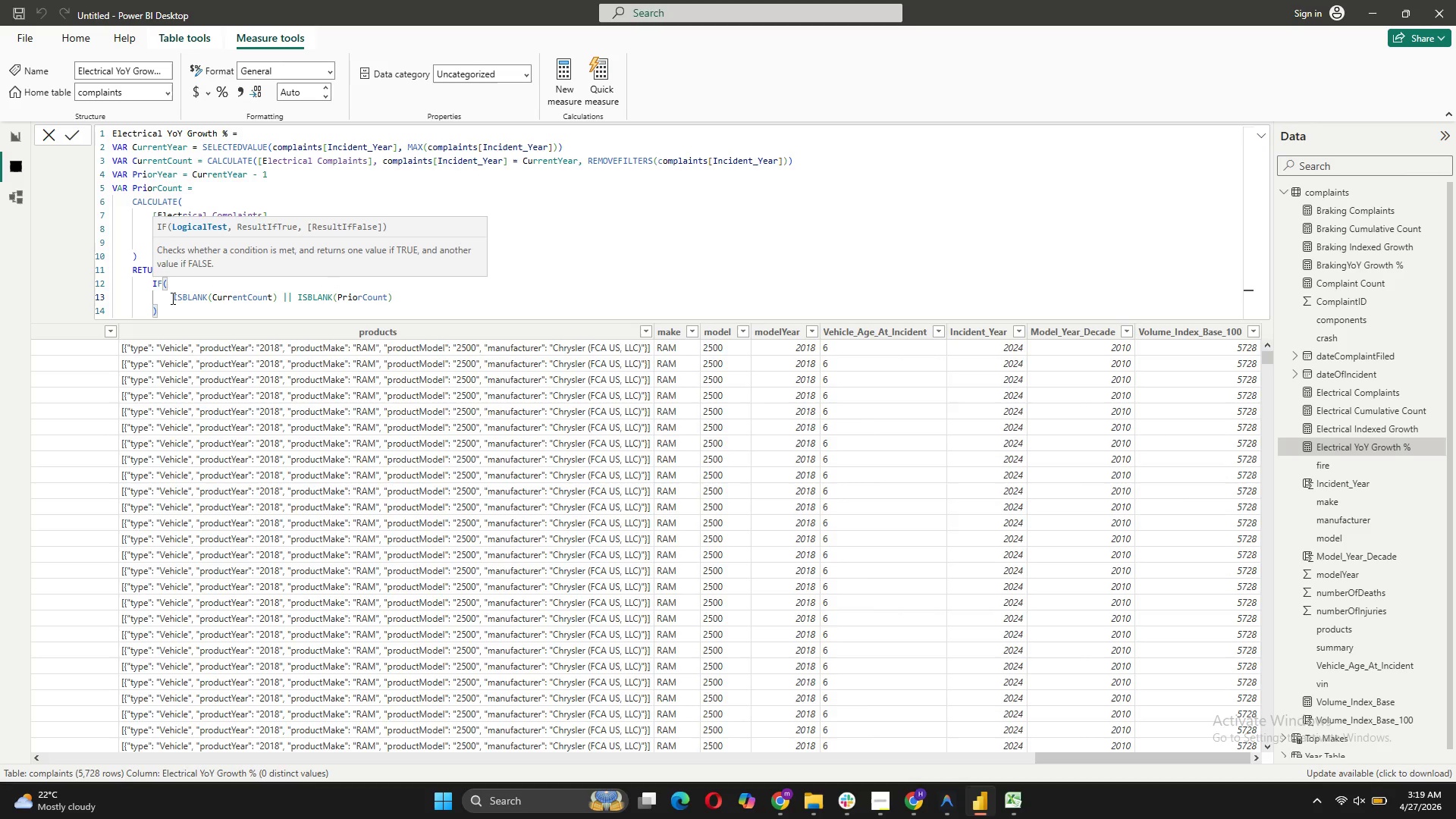 
key(Shift+Backslash)
 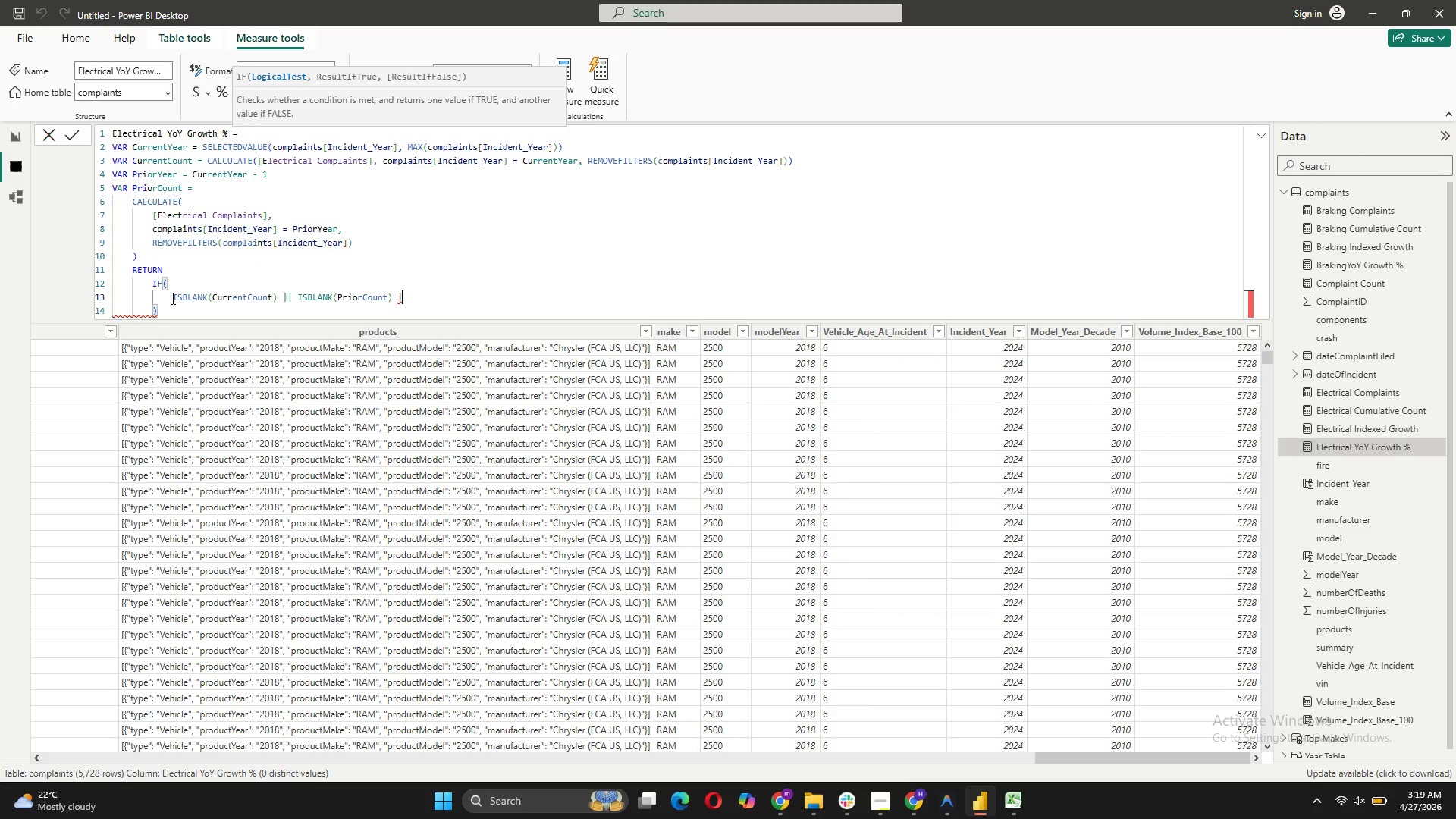 
key(Shift+Backslash)
 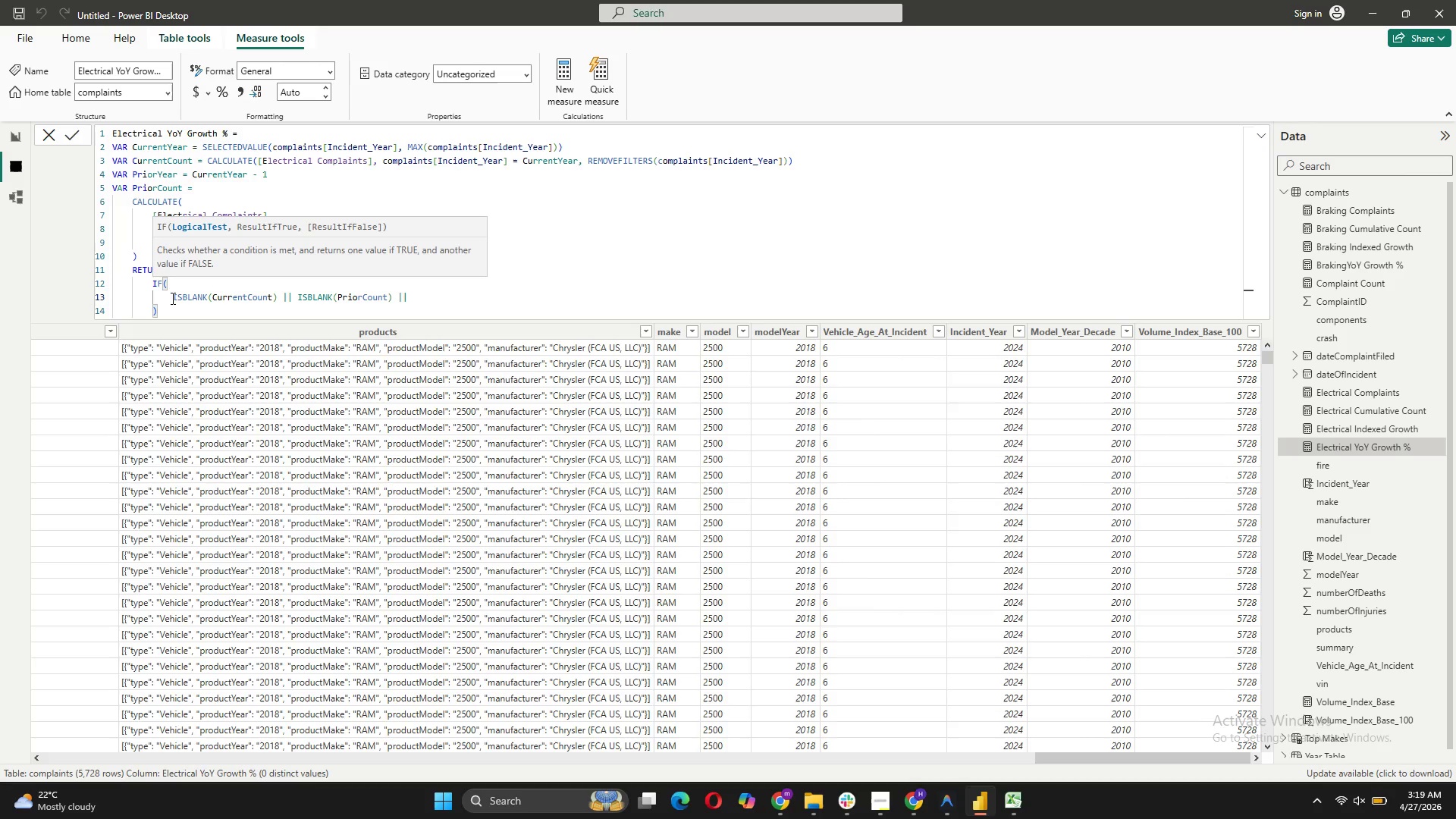 
type( PRIO)
key(Tab)
type( = 0,)
 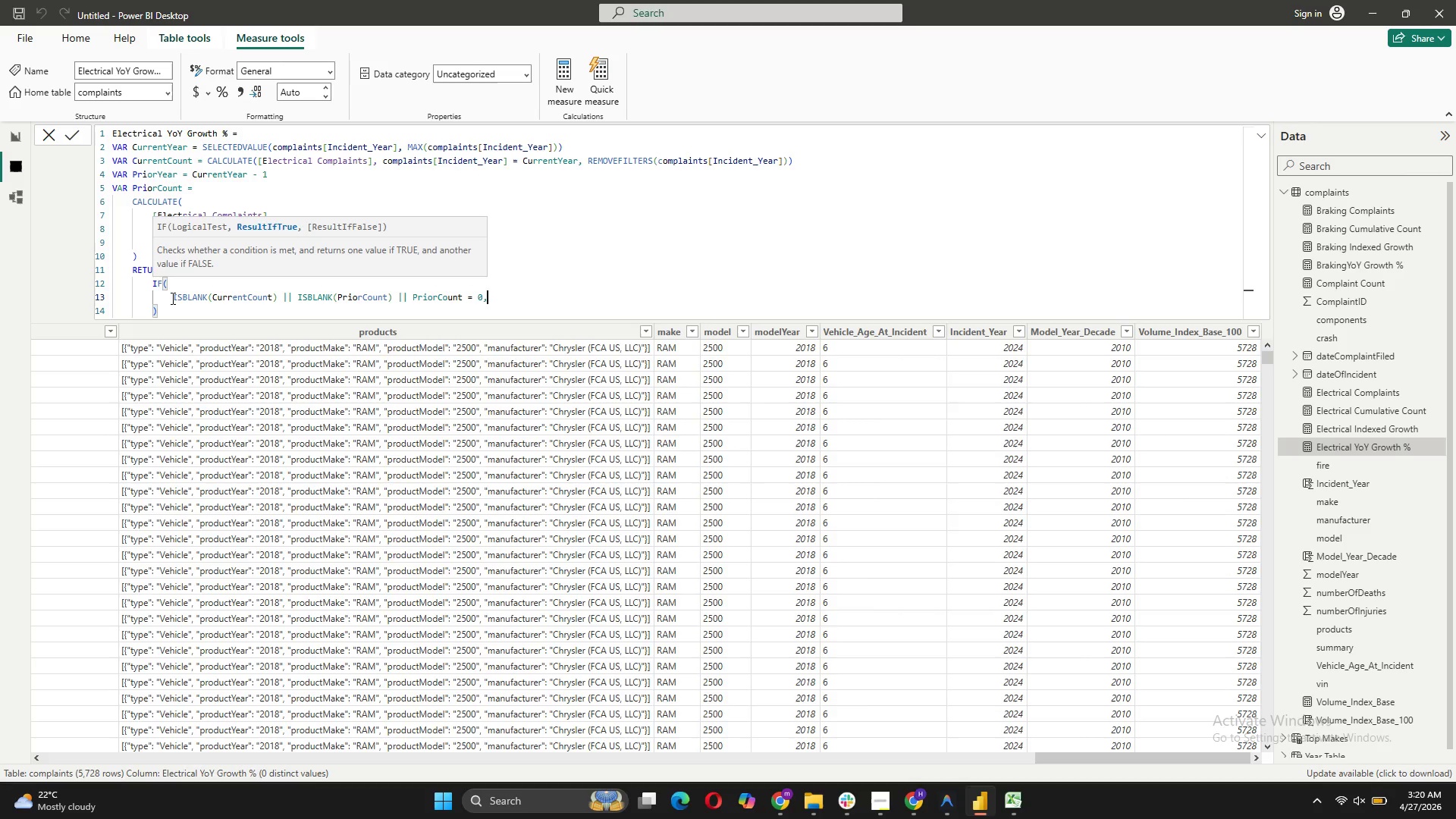 
key(Shift+Enter)
 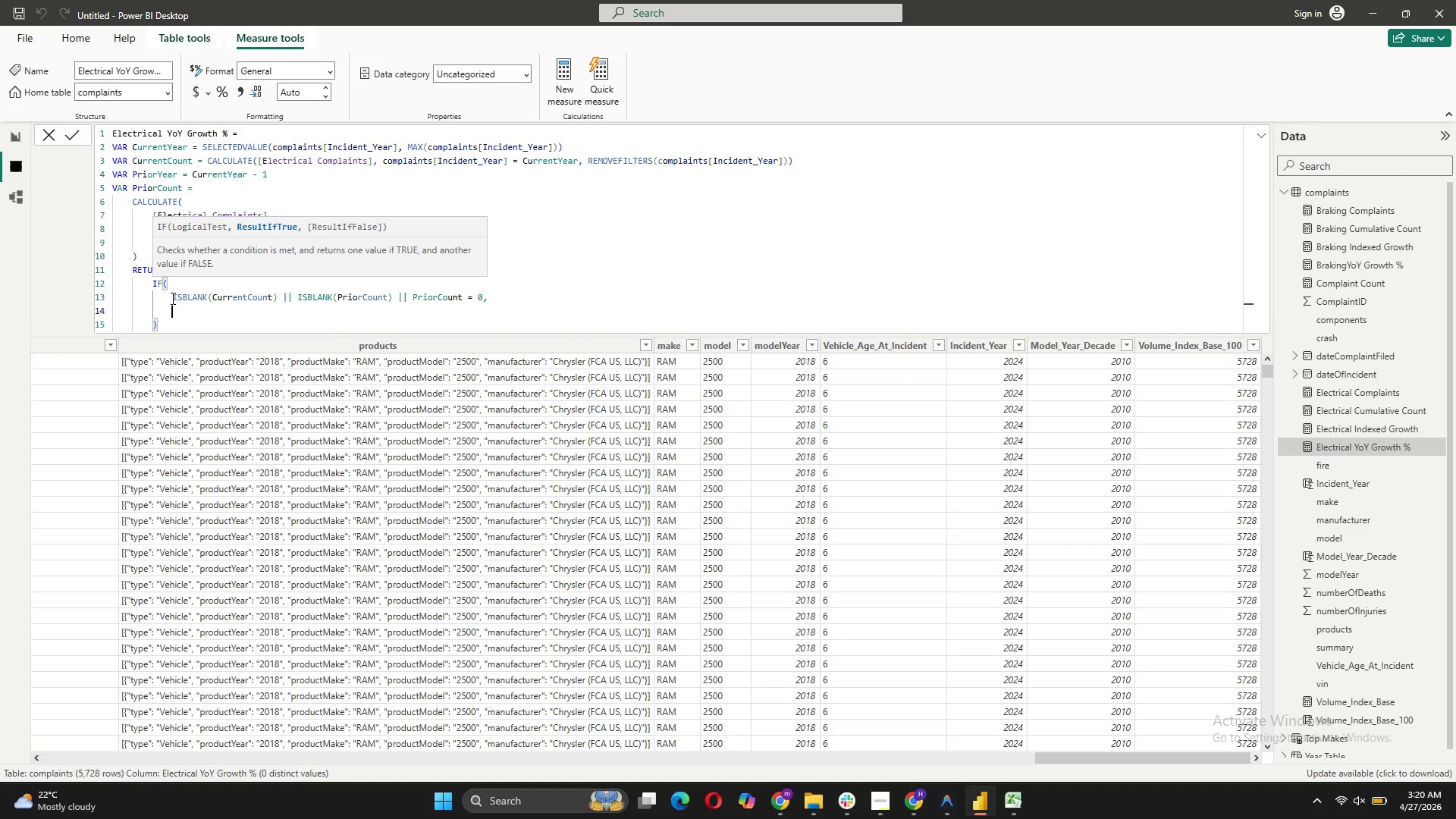 
type(Ba)
key(Backspace)
type(ln)
key(Backspace)
key(Tab)
type(,)